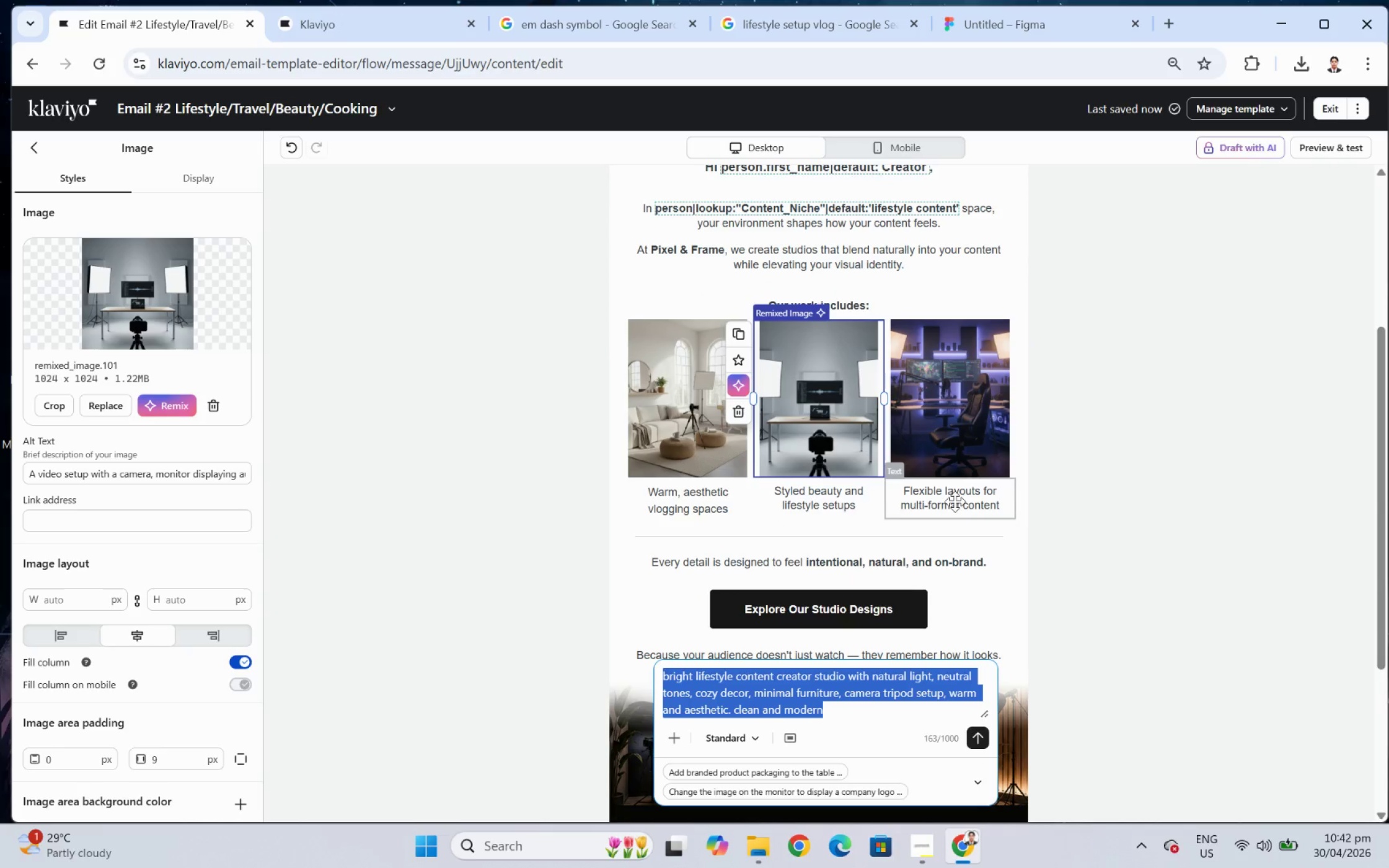 
scroll: coordinate [1088, 518], scroll_direction: up, amount: 2.0
 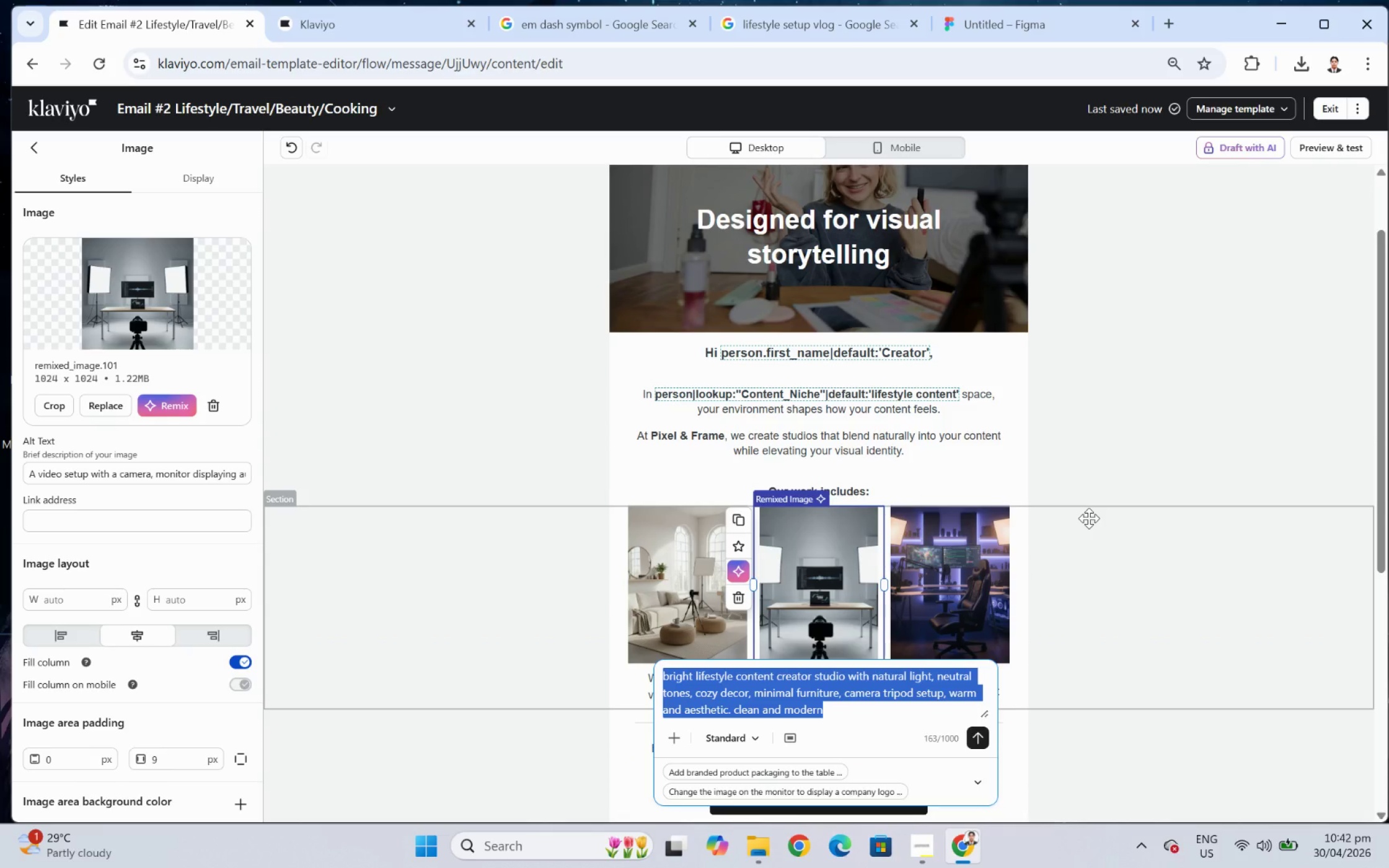 
scroll: coordinate [1088, 518], scroll_direction: down, amount: 1.0
 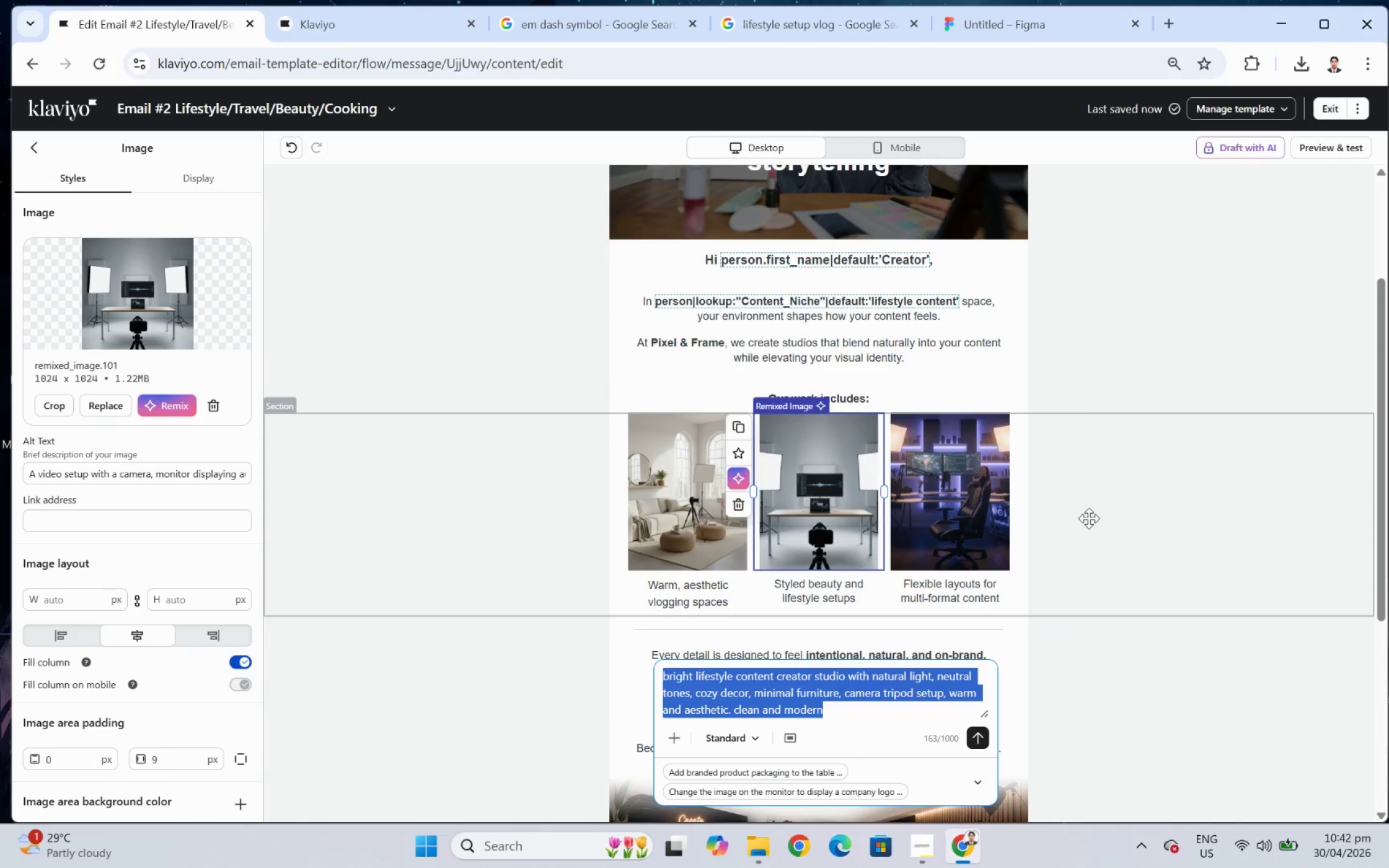 
scroll: coordinate [1088, 518], scroll_direction: up, amount: 3.0
 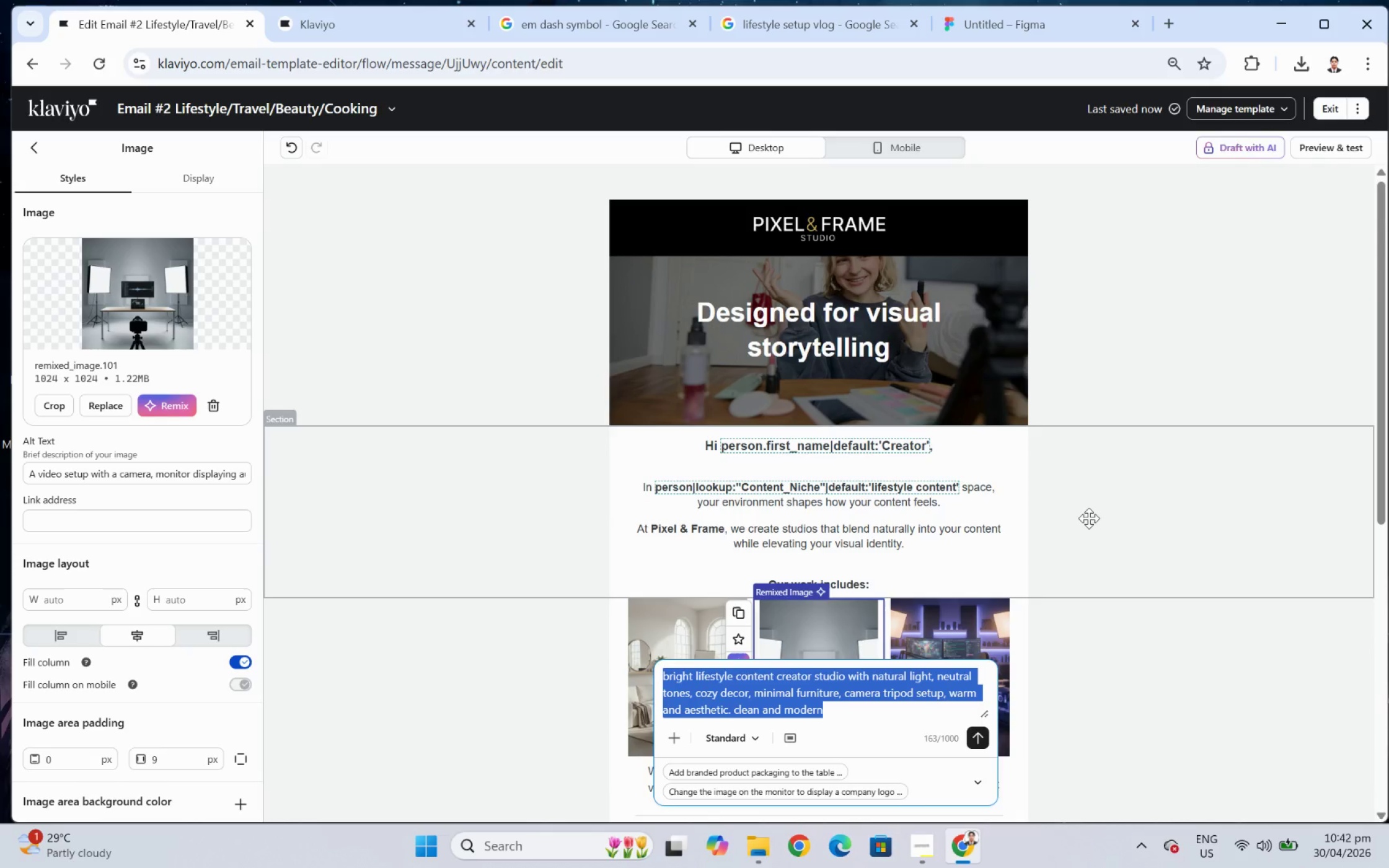 
scroll: coordinate [1088, 518], scroll_direction: down, amount: 1.0
 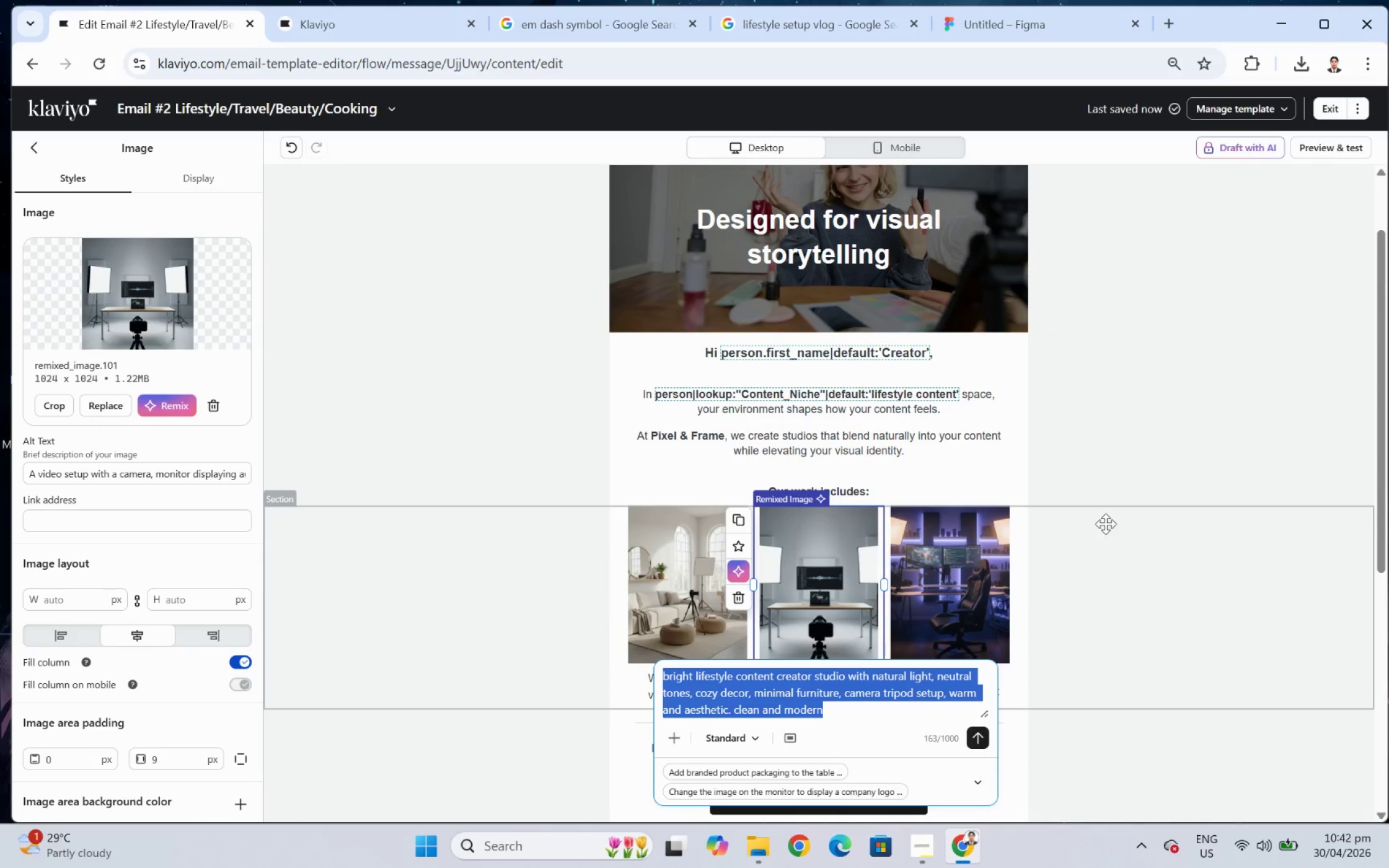 
scroll: coordinate [1105, 524], scroll_direction: up, amount: 3.0
 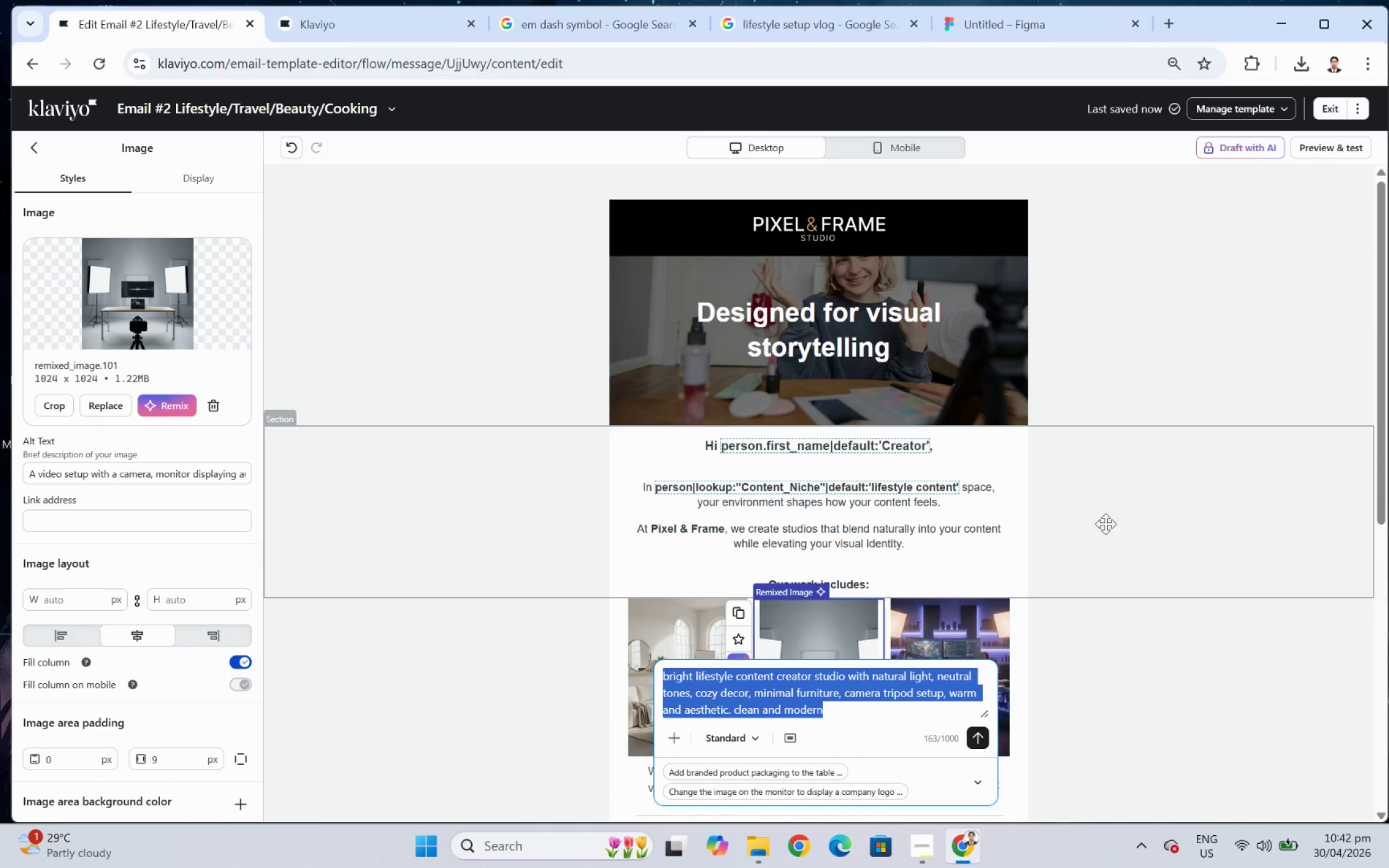 
scroll: coordinate [1105, 524], scroll_direction: down, amount: 3.0
 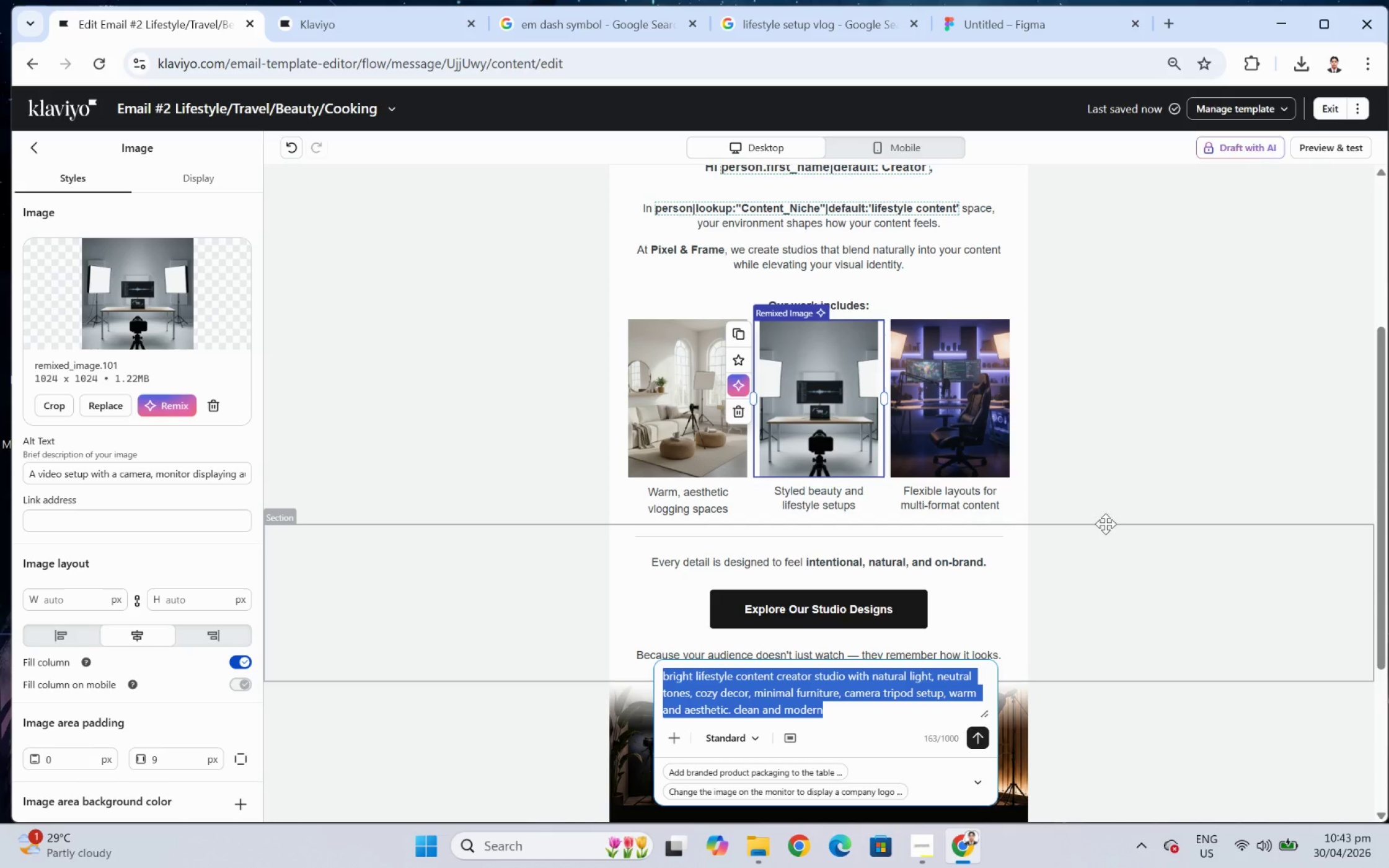 
wait(30.28)
 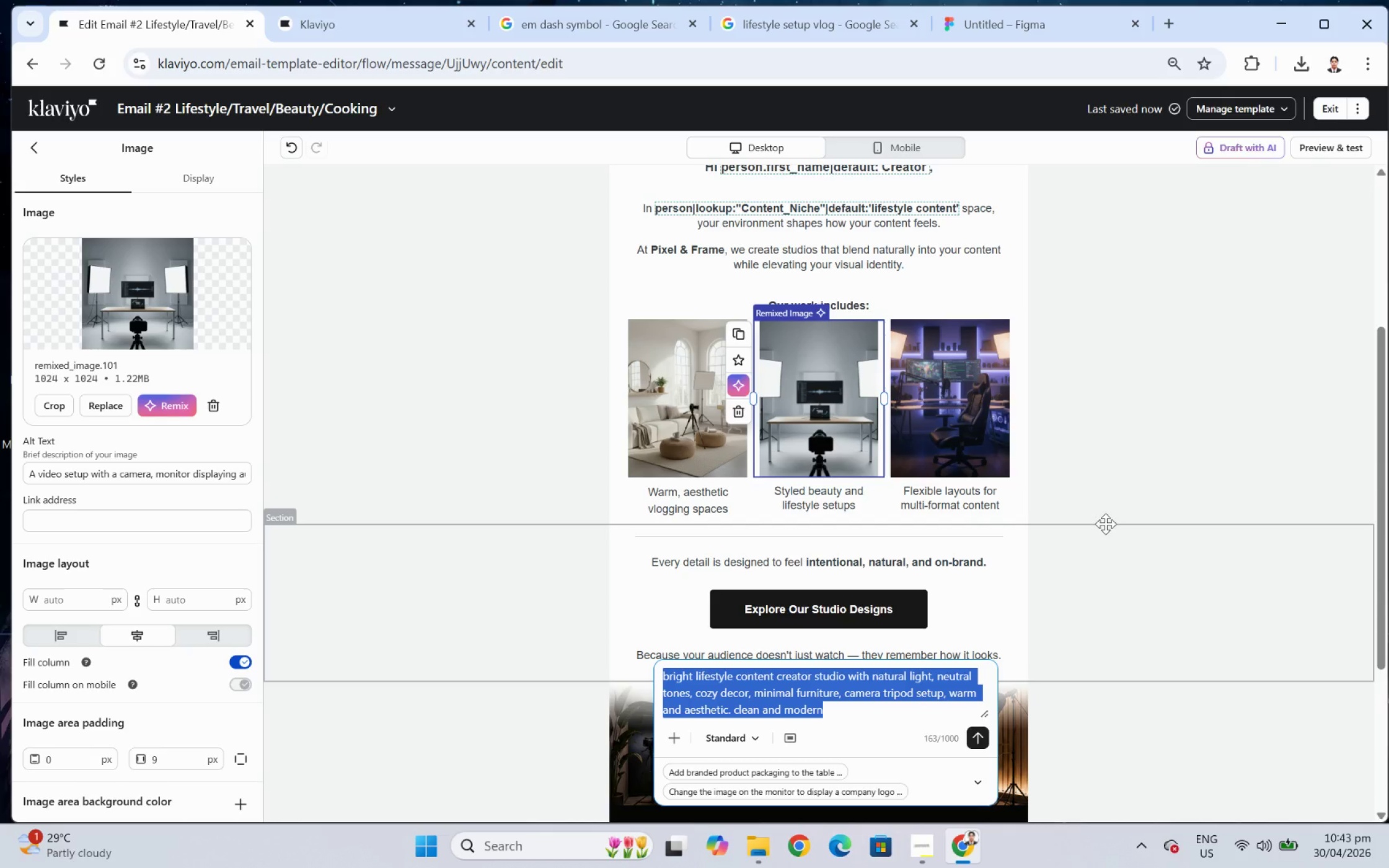 
key(Backspace)
 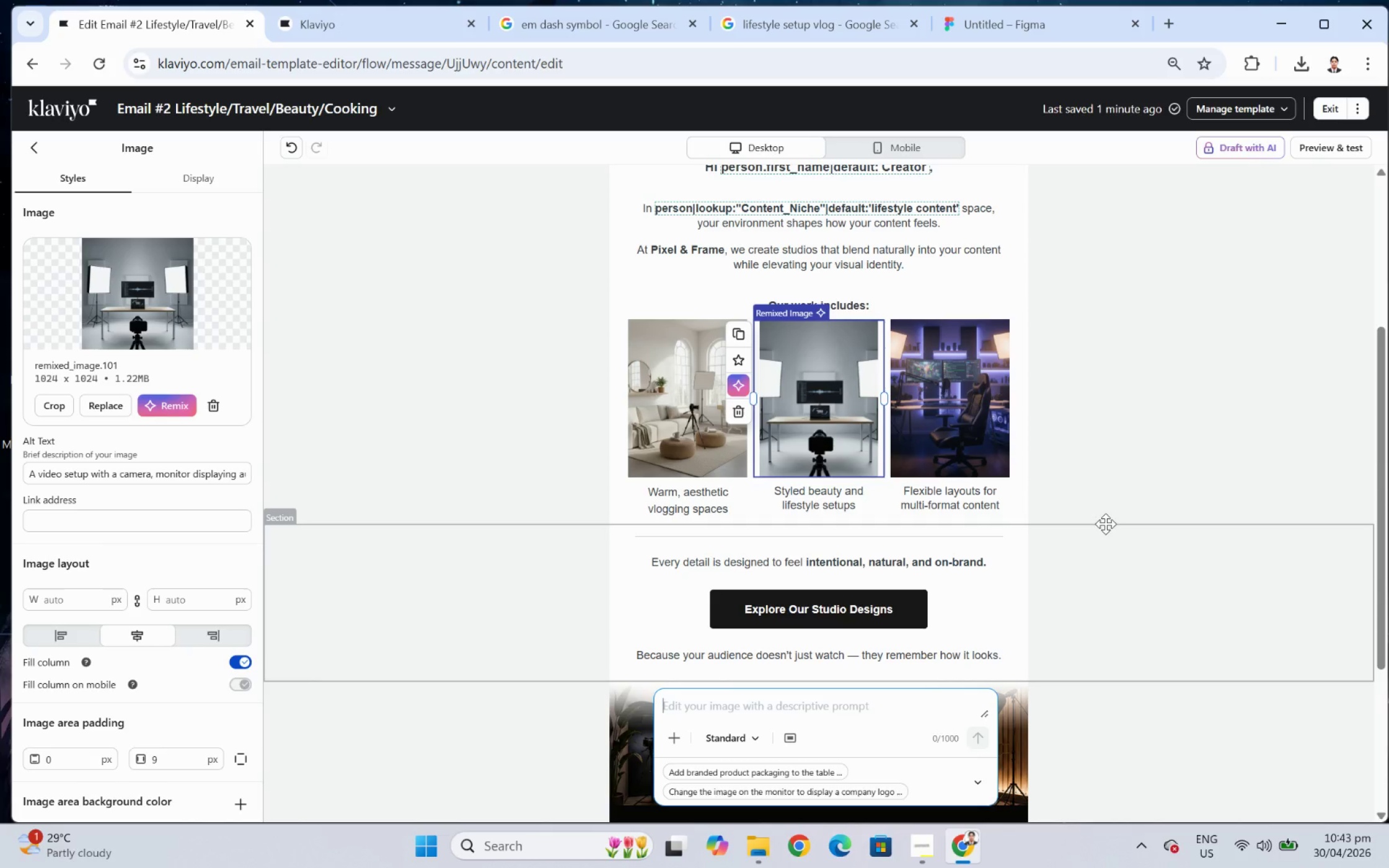 
wait(29.62)
 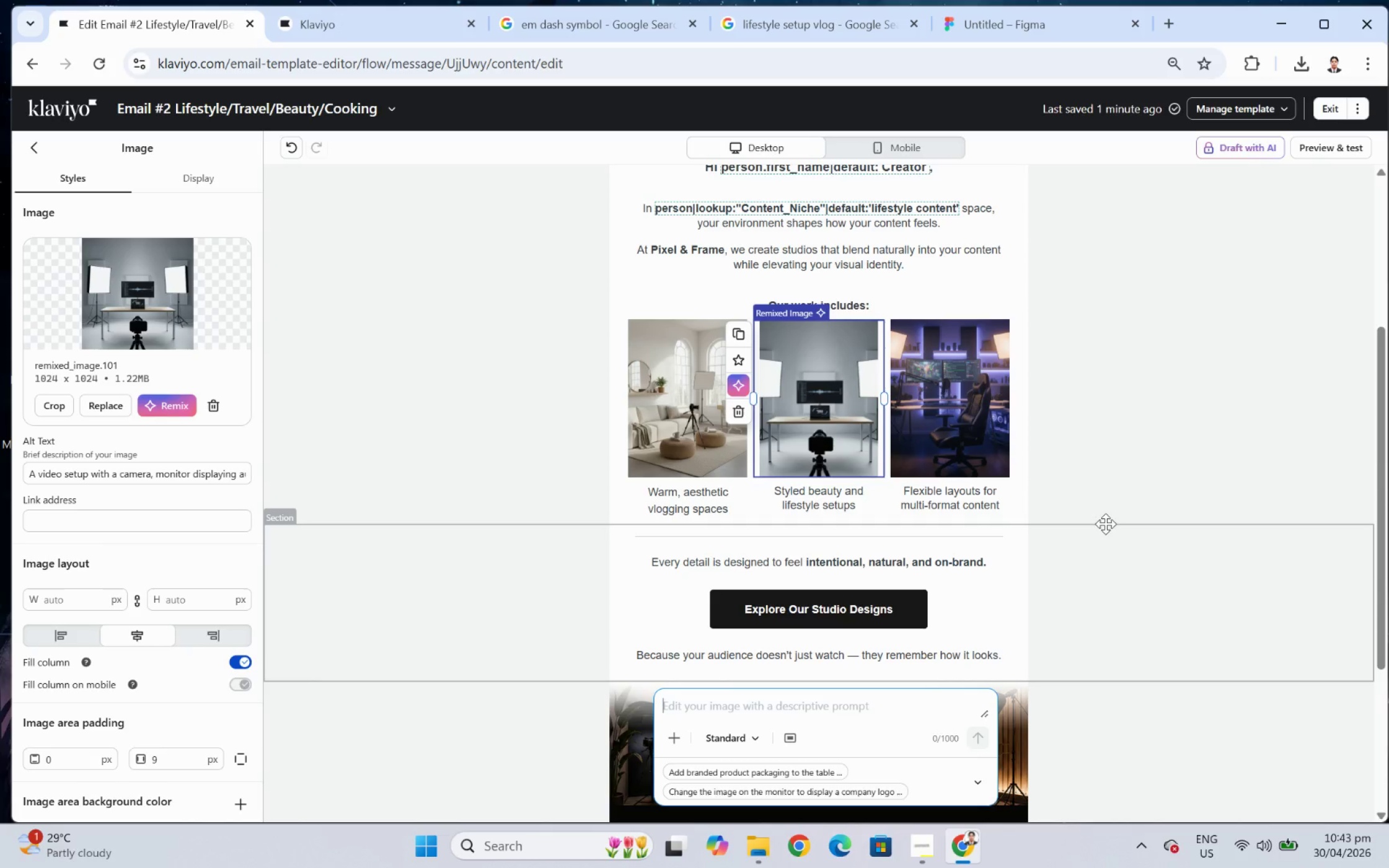 
left_click([940, 417])
 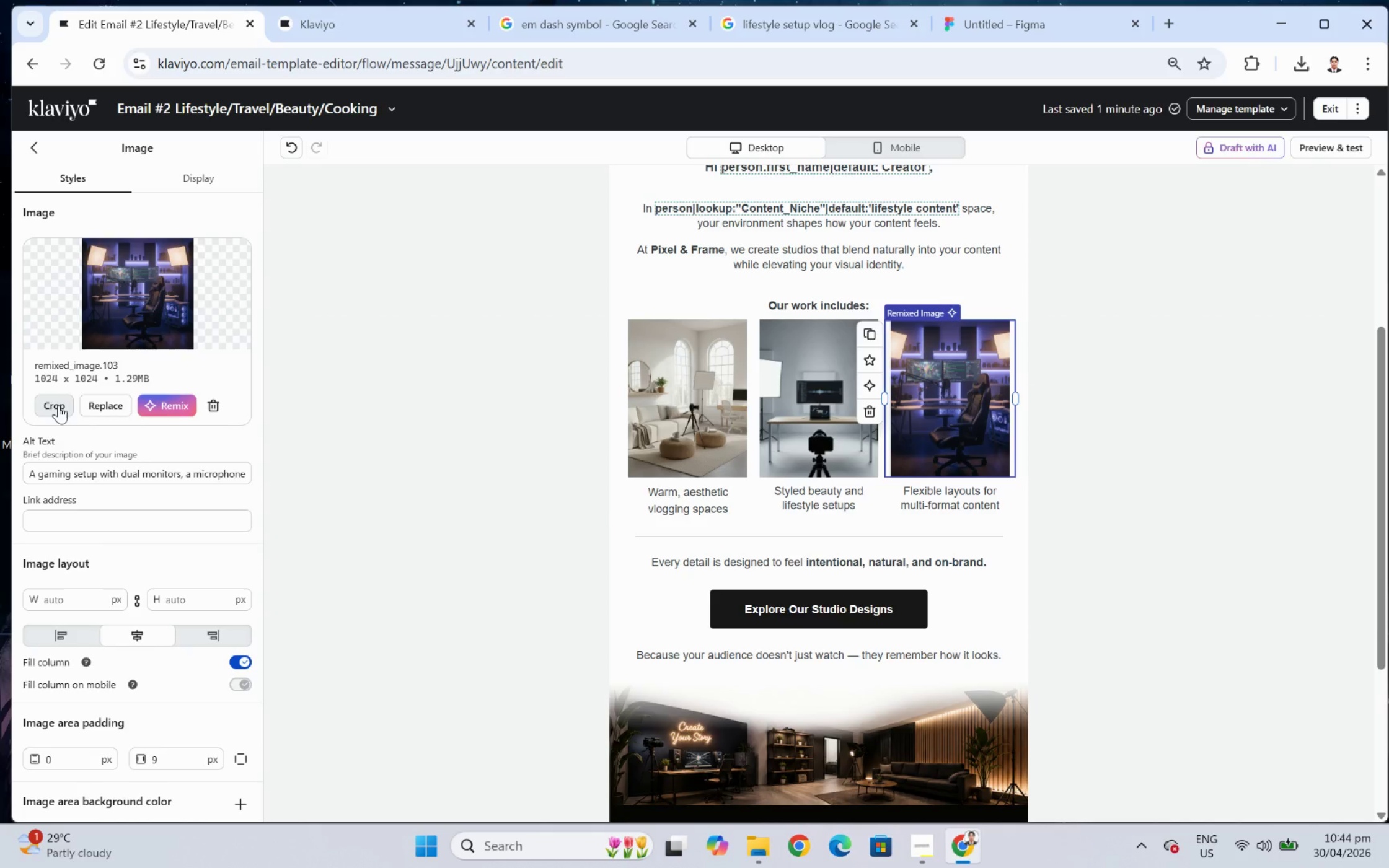 
wait(17.16)
 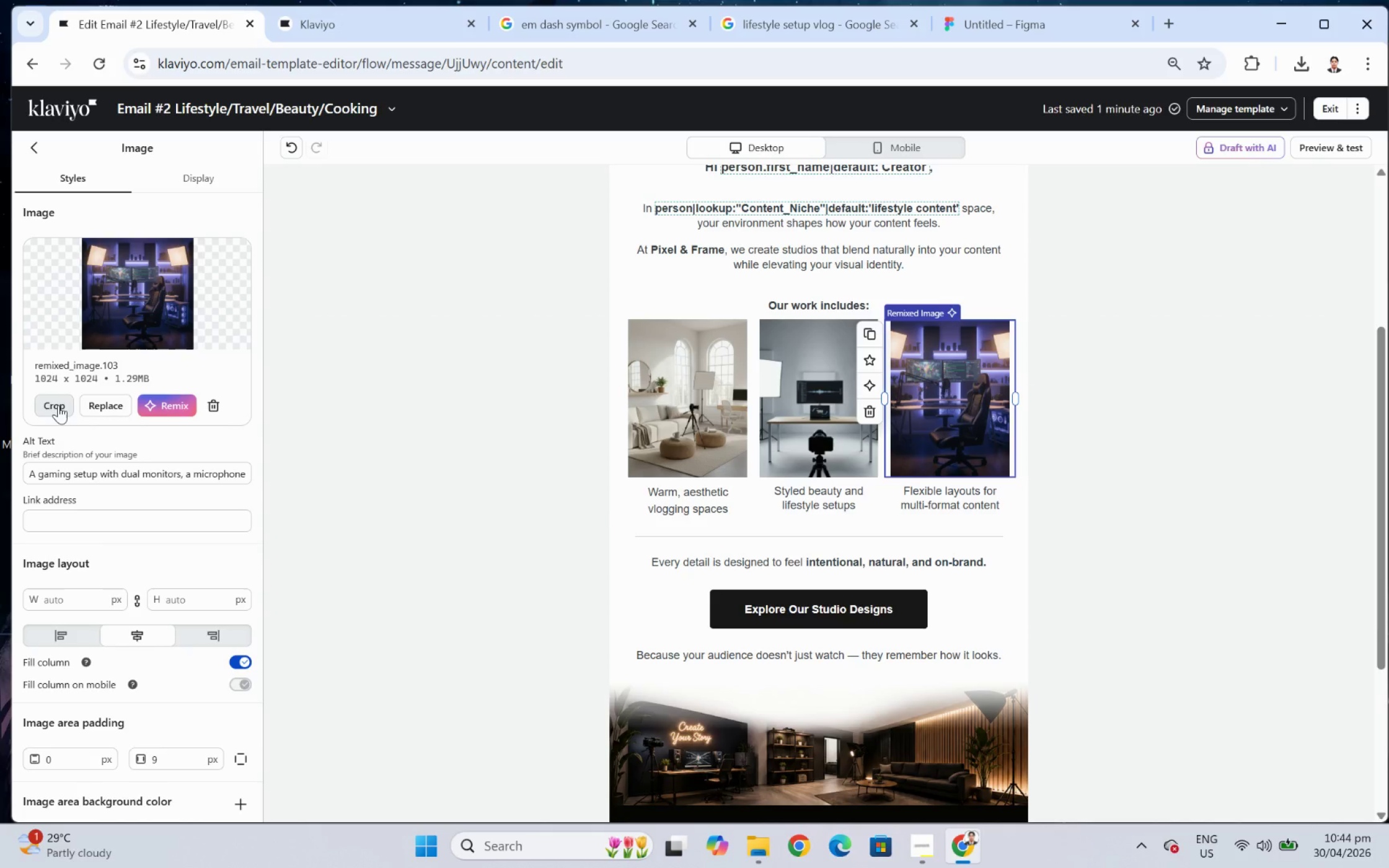 
left_click([981, 414])
 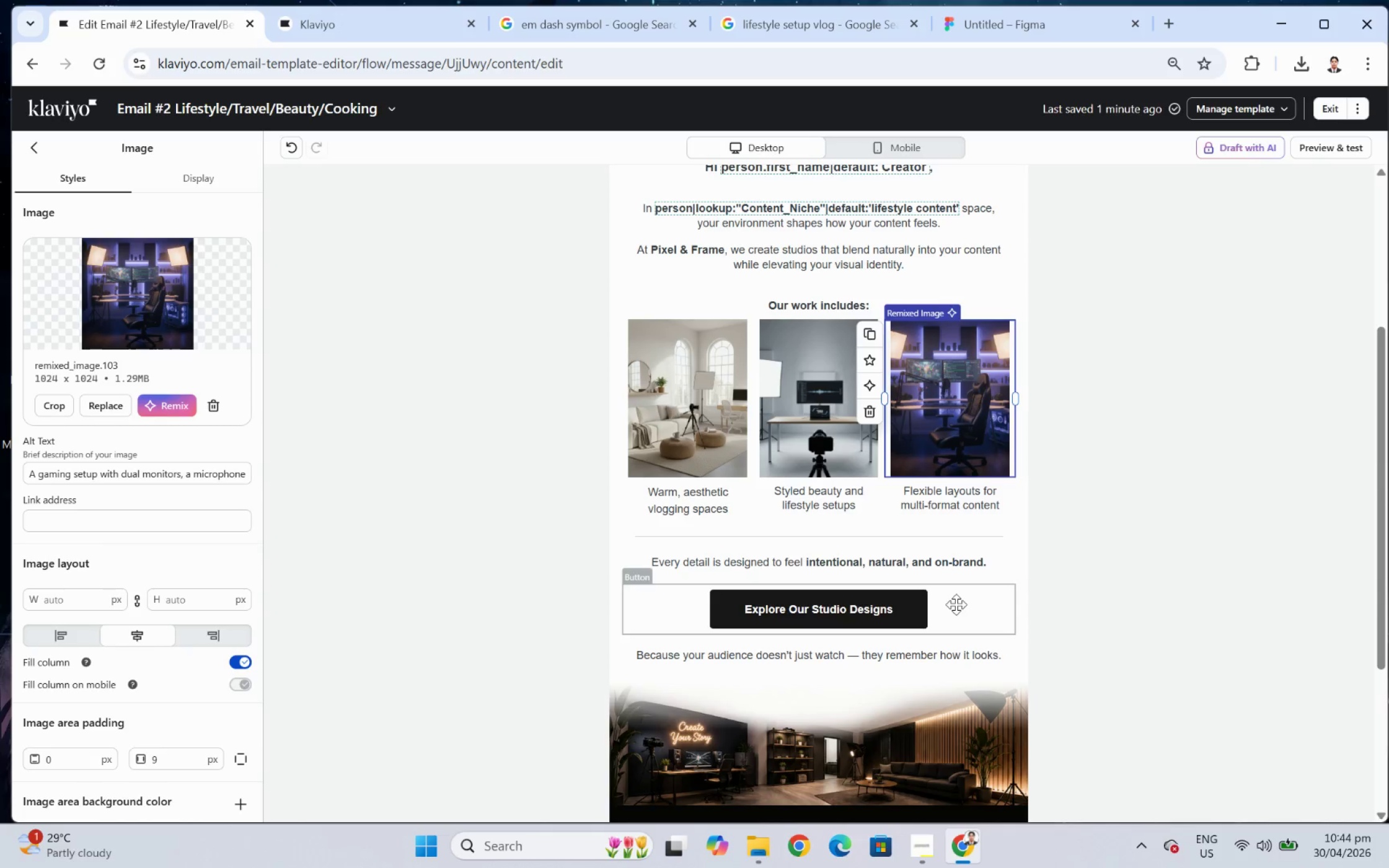 
scroll: coordinate [972, 495], scroll_direction: up, amount: 2.0
 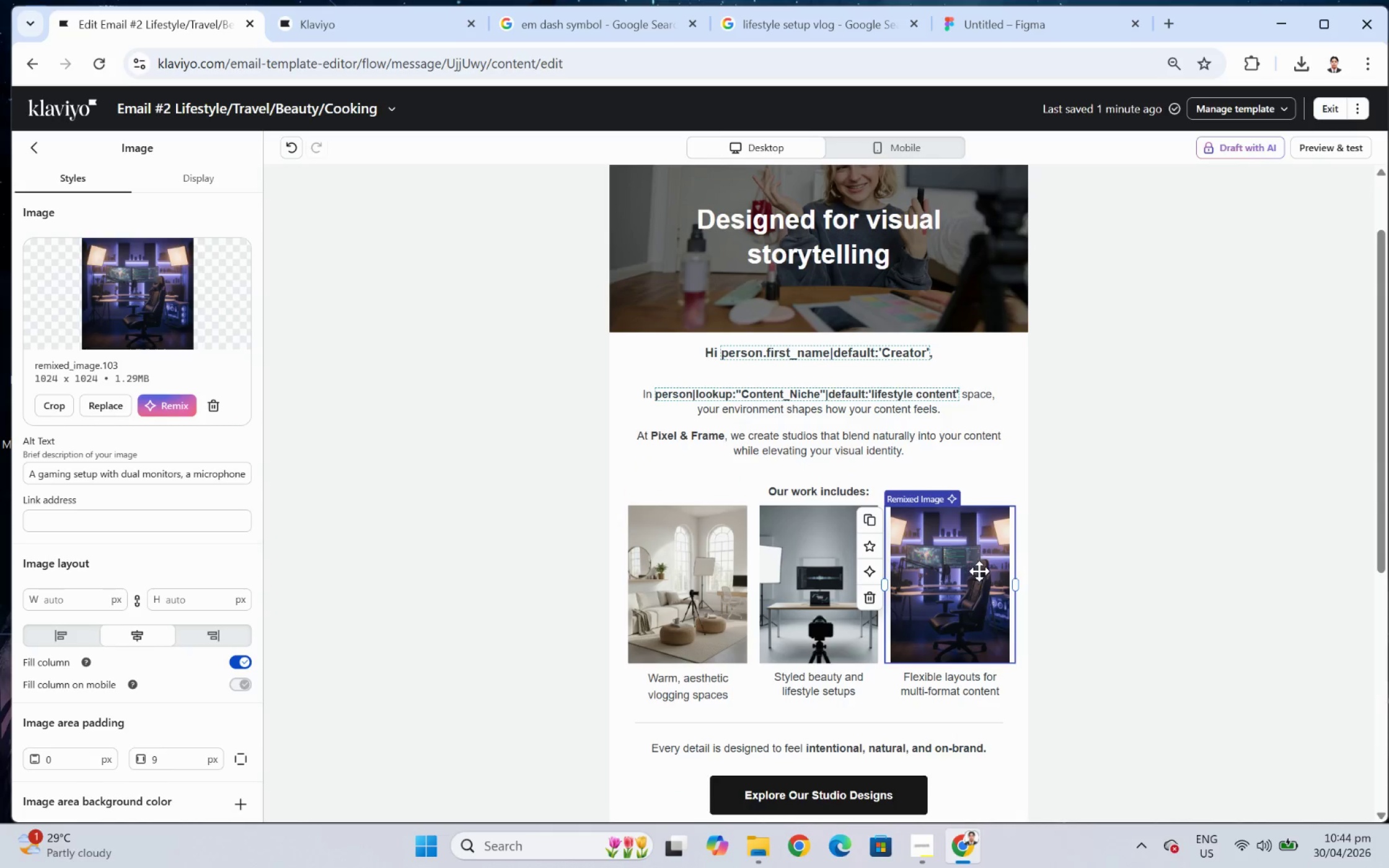 
scroll: coordinate [979, 572], scroll_direction: down, amount: 2.0
 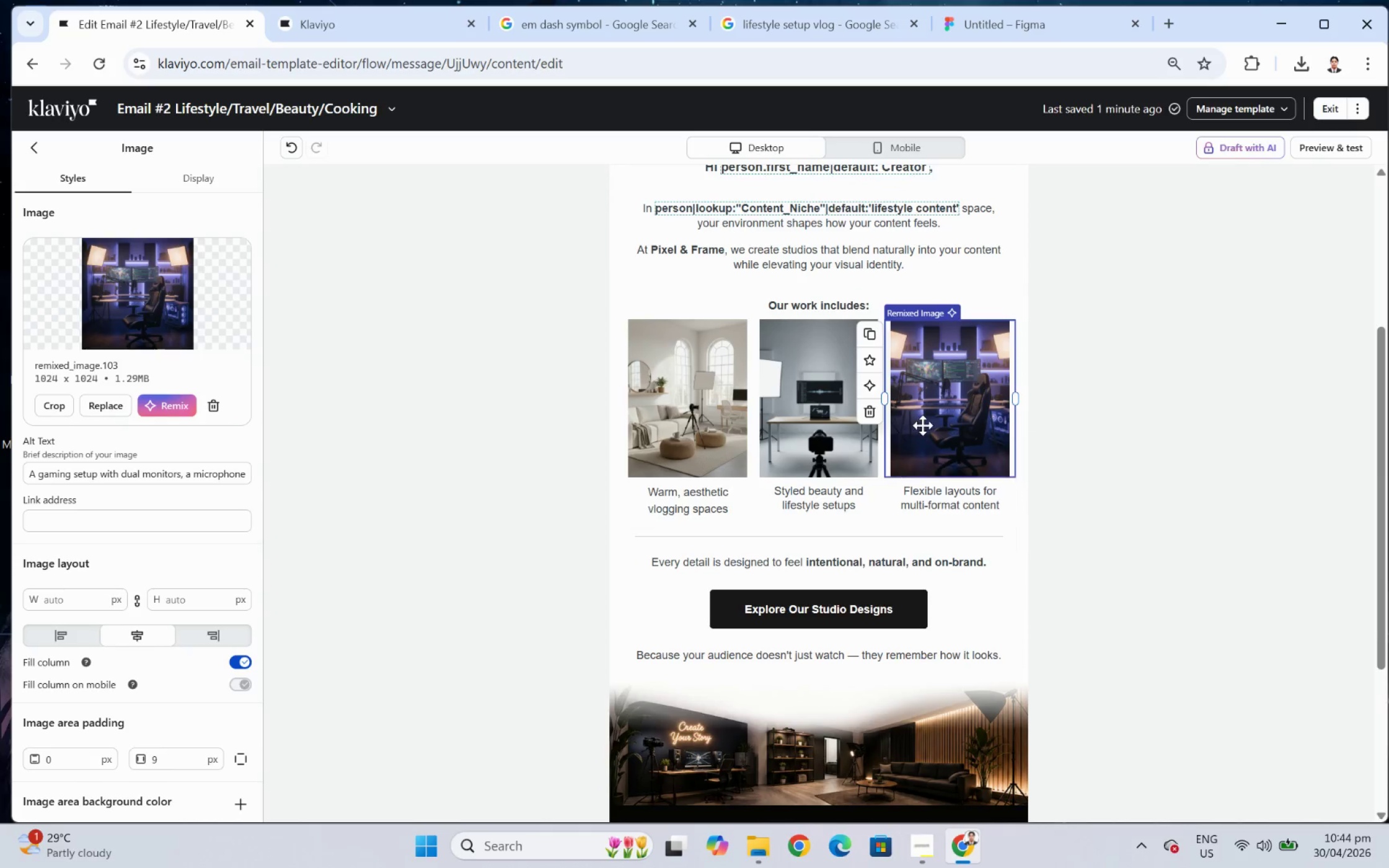 
left_click([922, 421])
 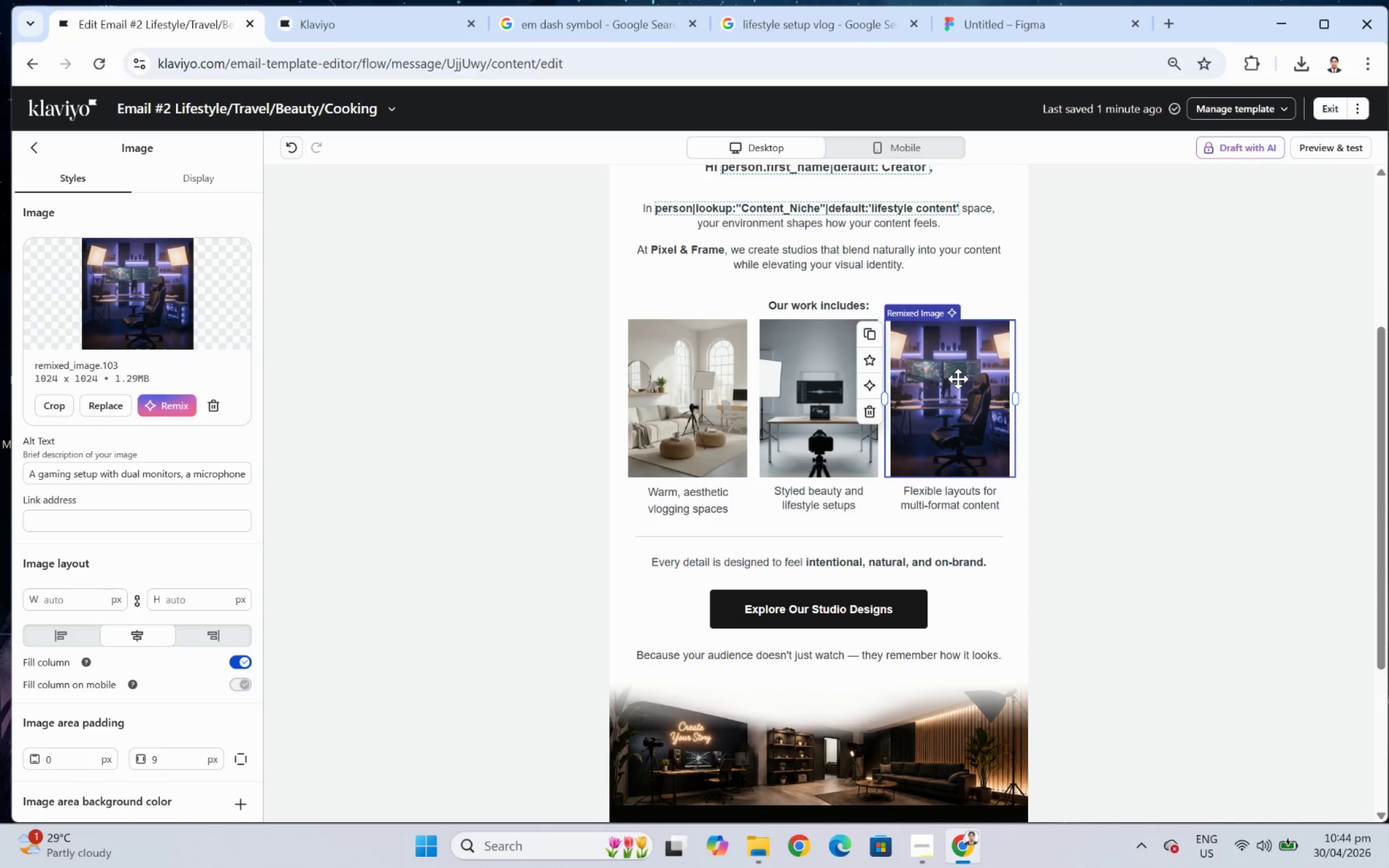 
double_click([959, 385])
 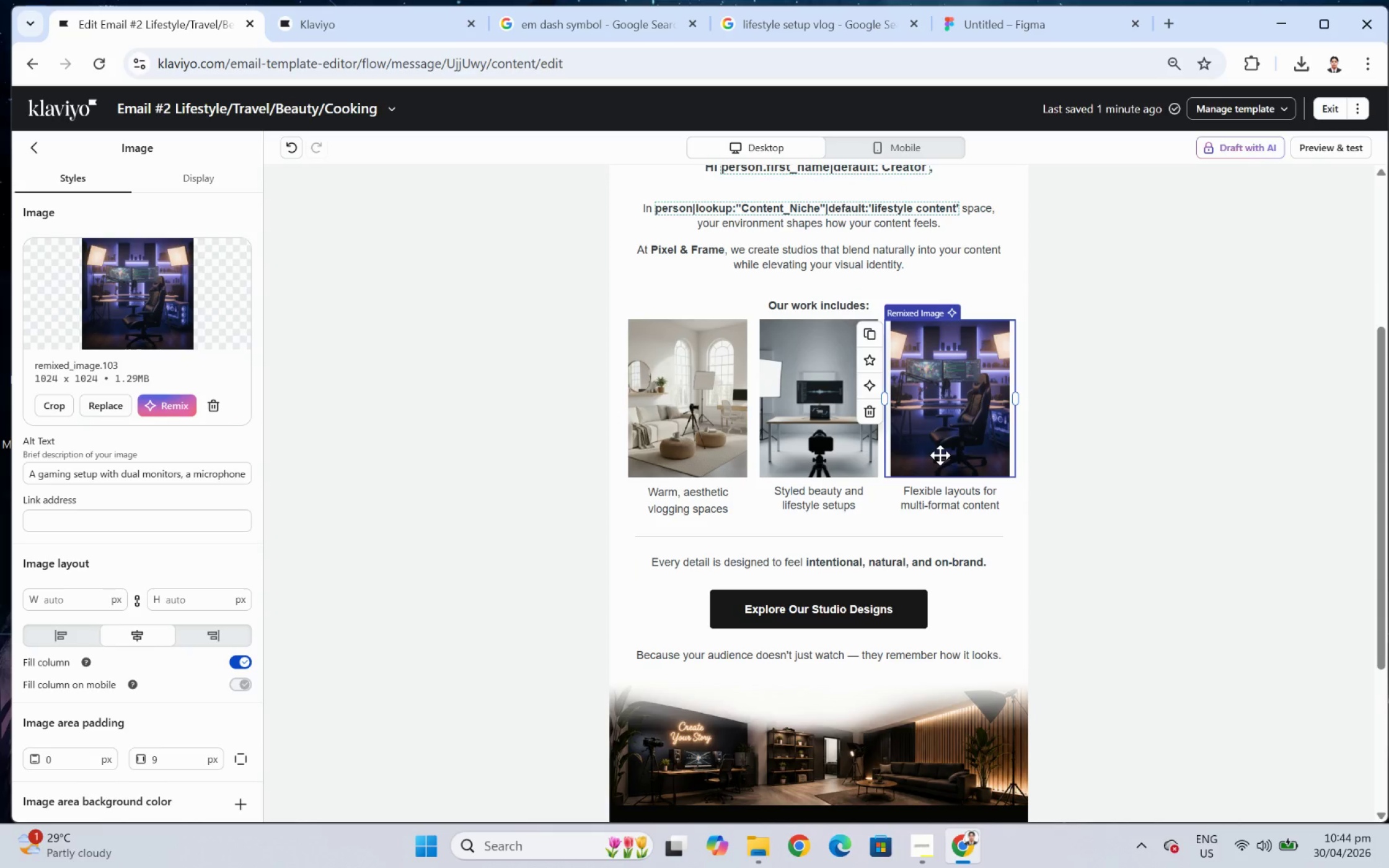 
left_click([188, 404])
 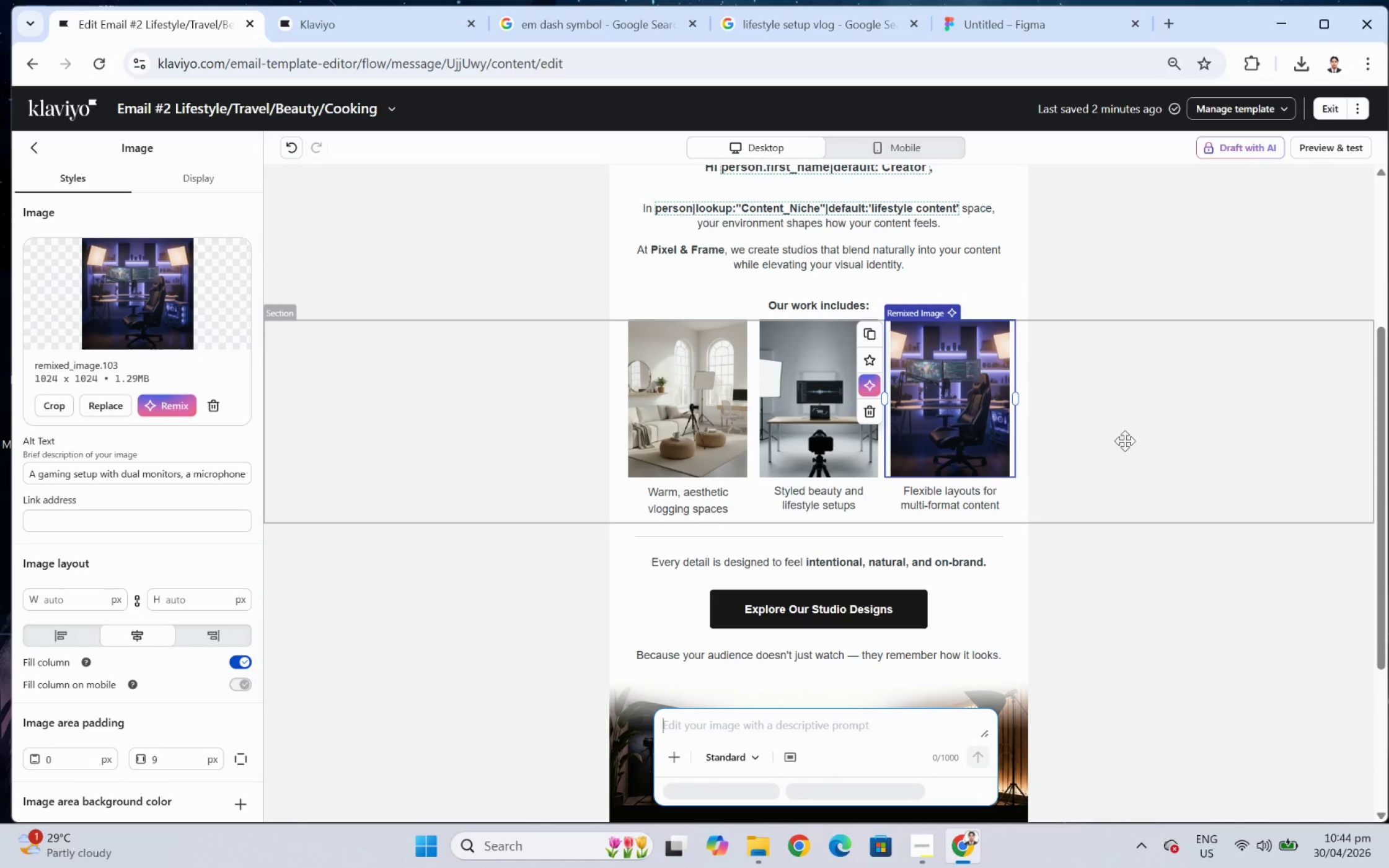 
left_click([1124, 441])
 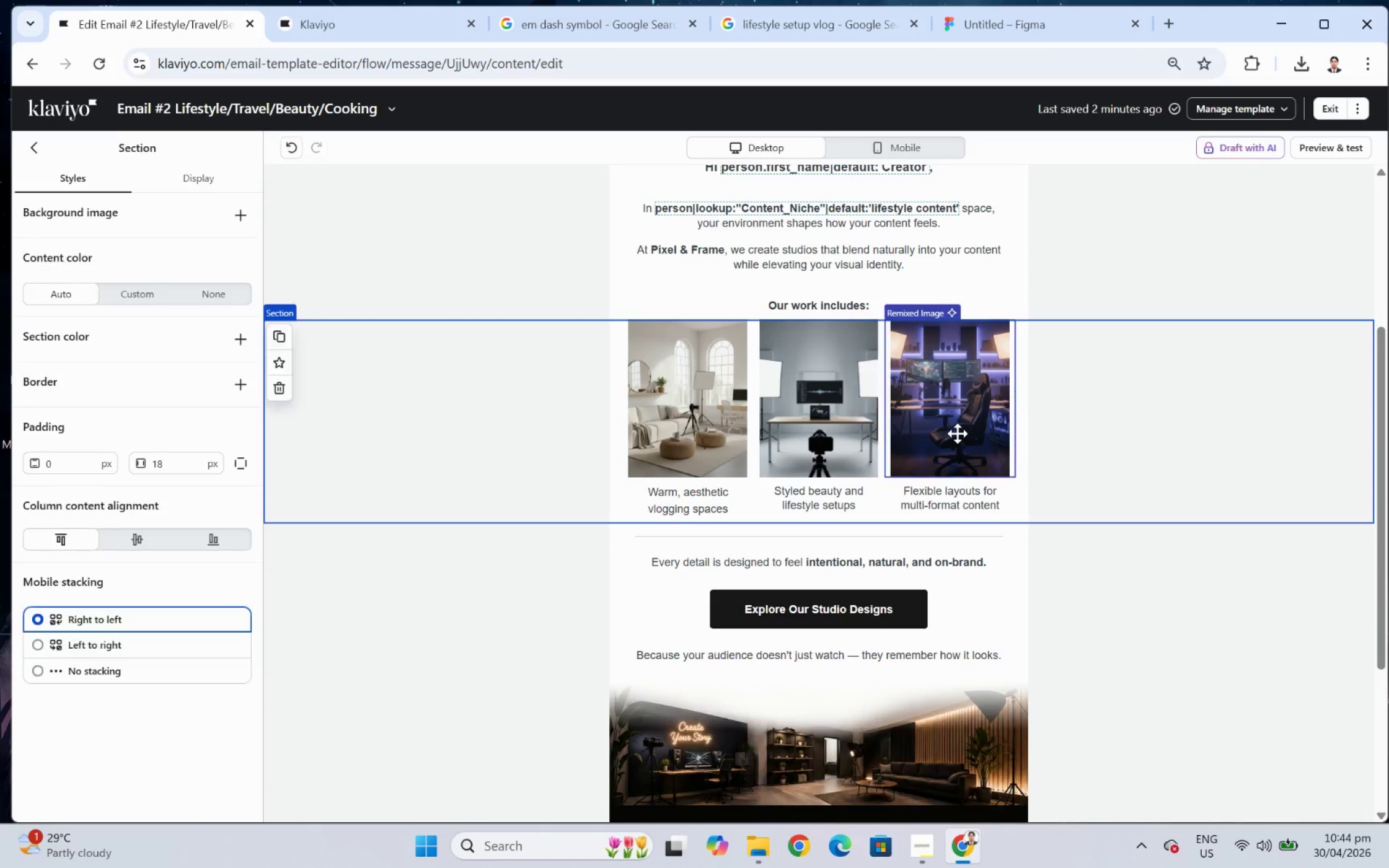 
left_click([955, 432])
 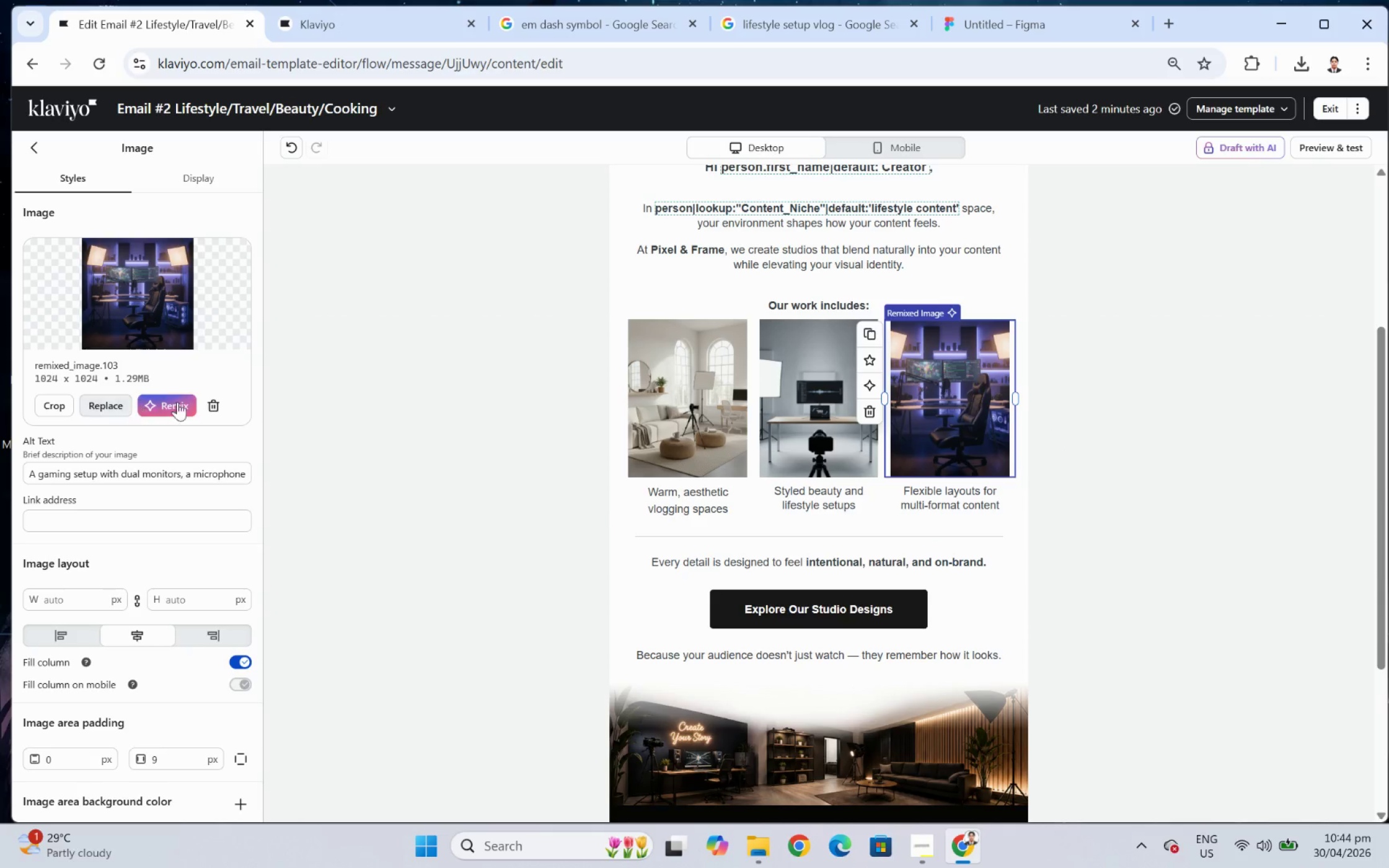 
left_click([218, 403])
 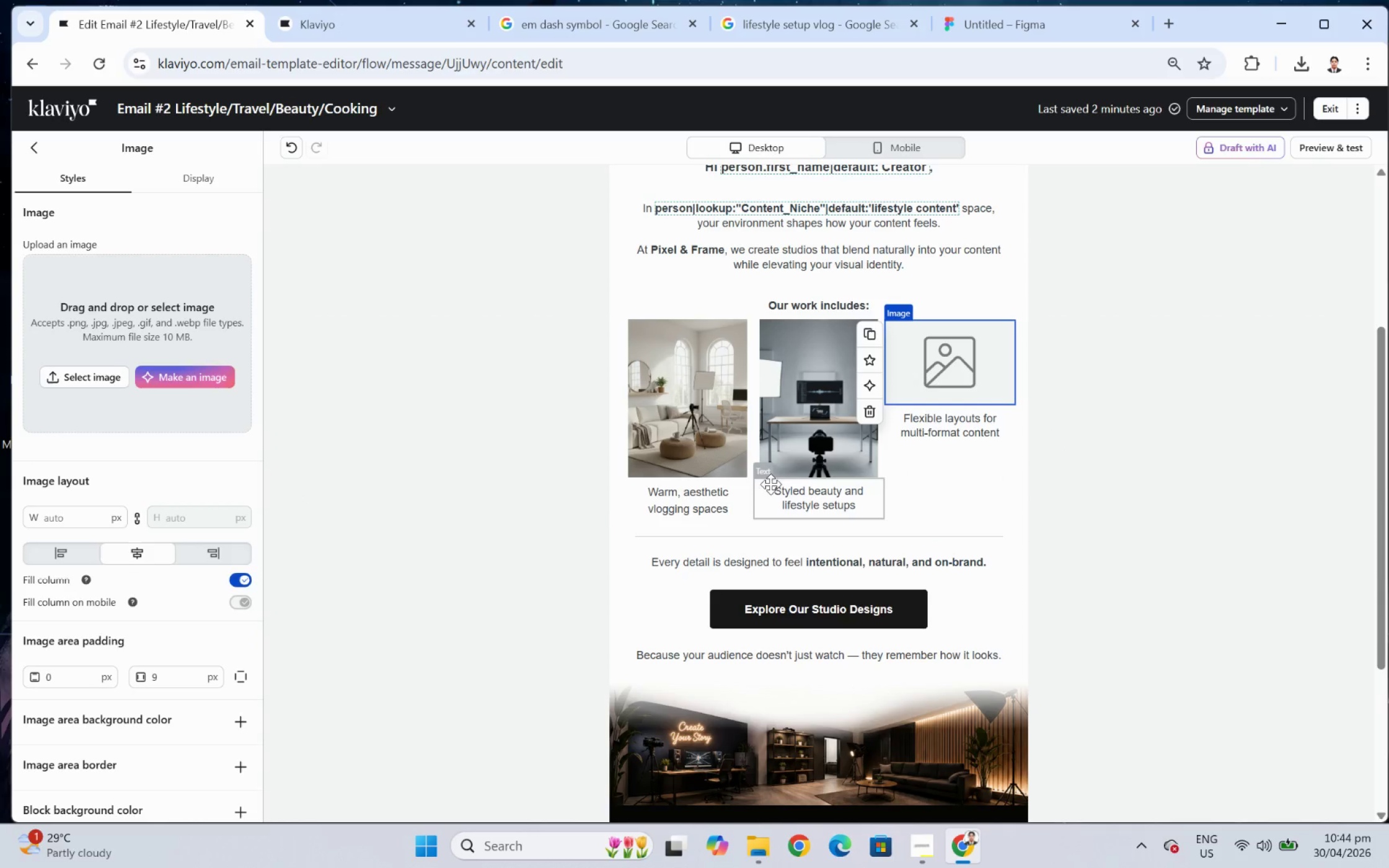 
wait(5.51)
 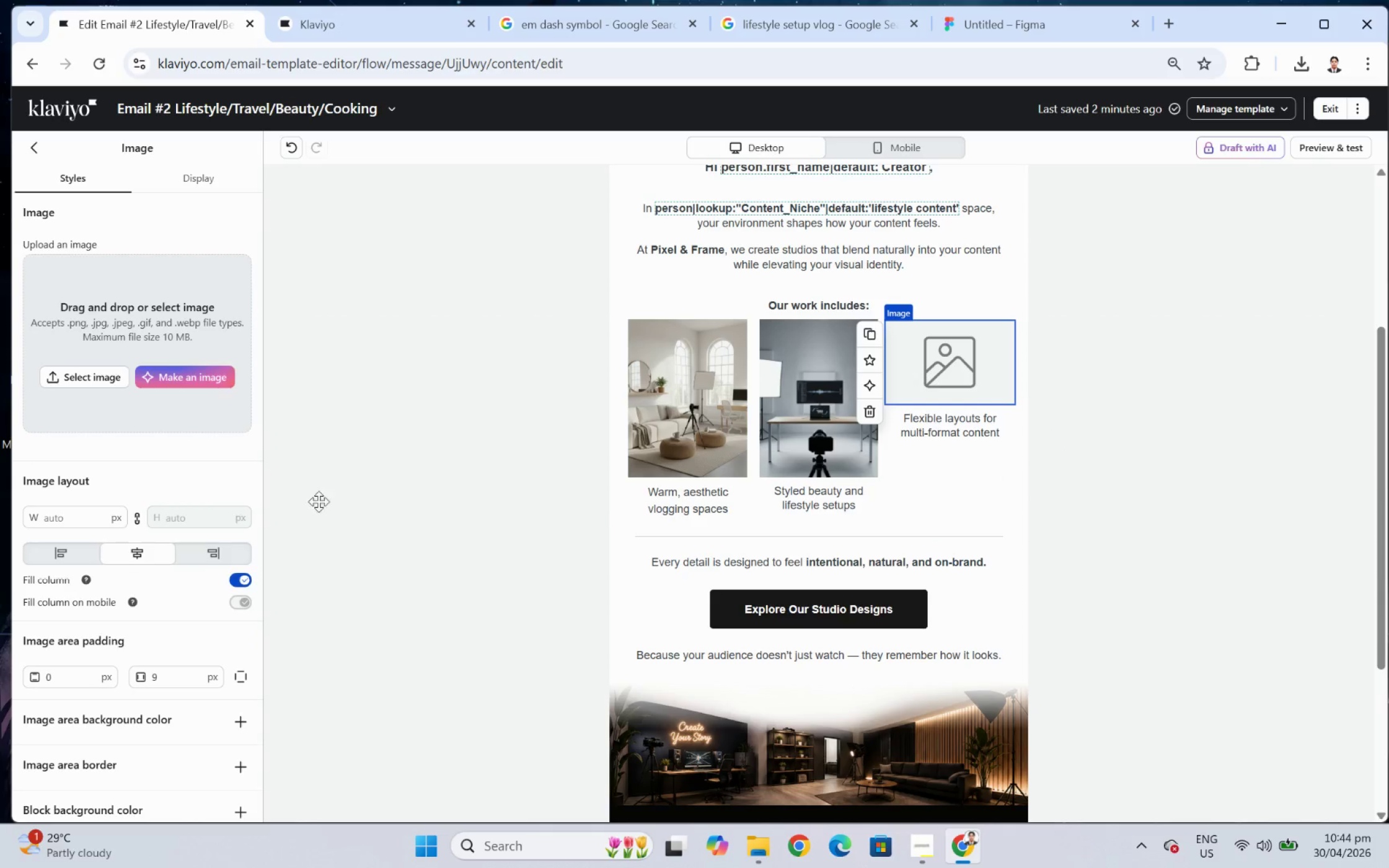 
left_click([221, 379])
 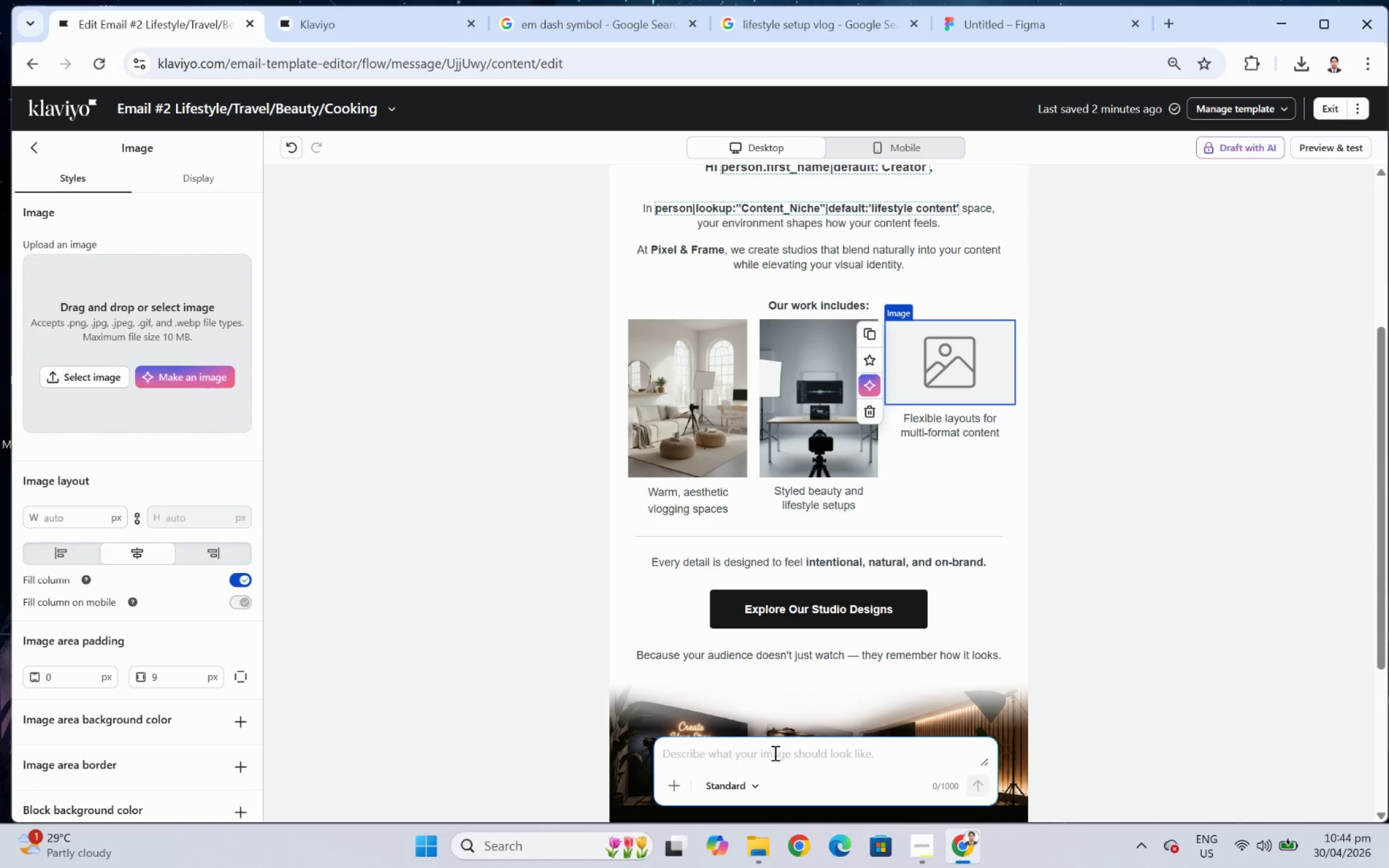 
left_click([775, 748])
 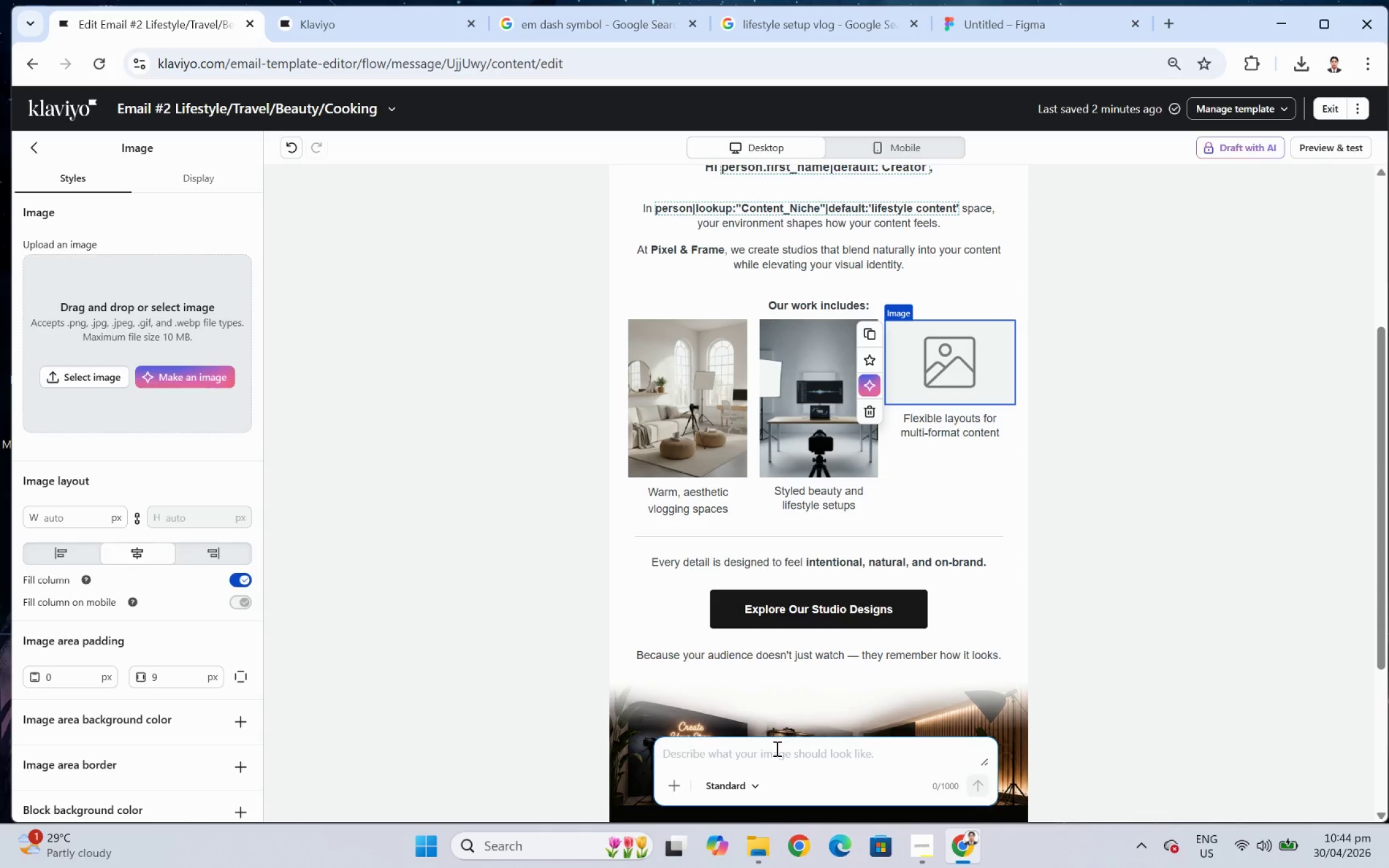 
wait(10.56)
 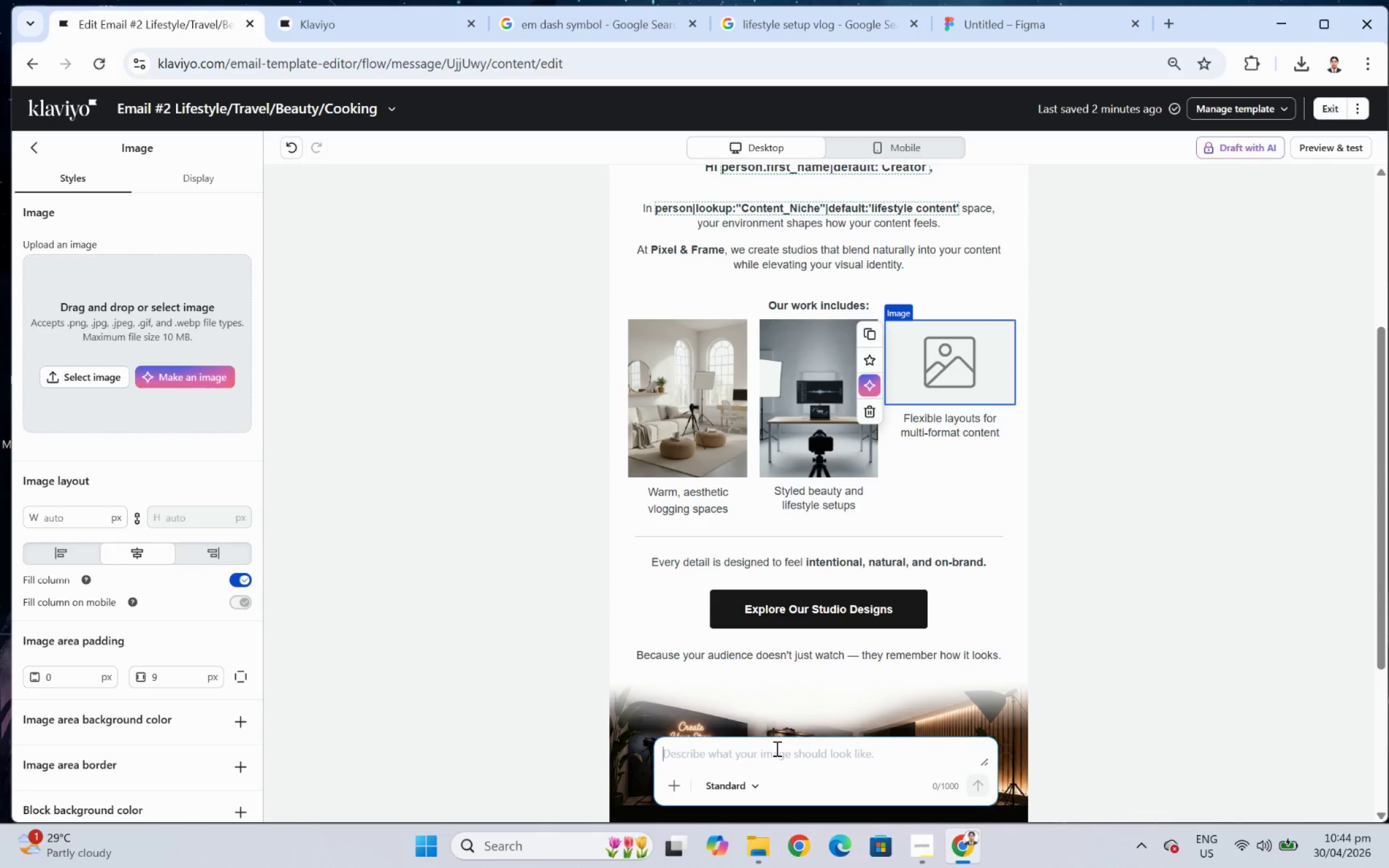 
type(Cre)
key(Backspace)
key(Backspace)
key(Backspace)
 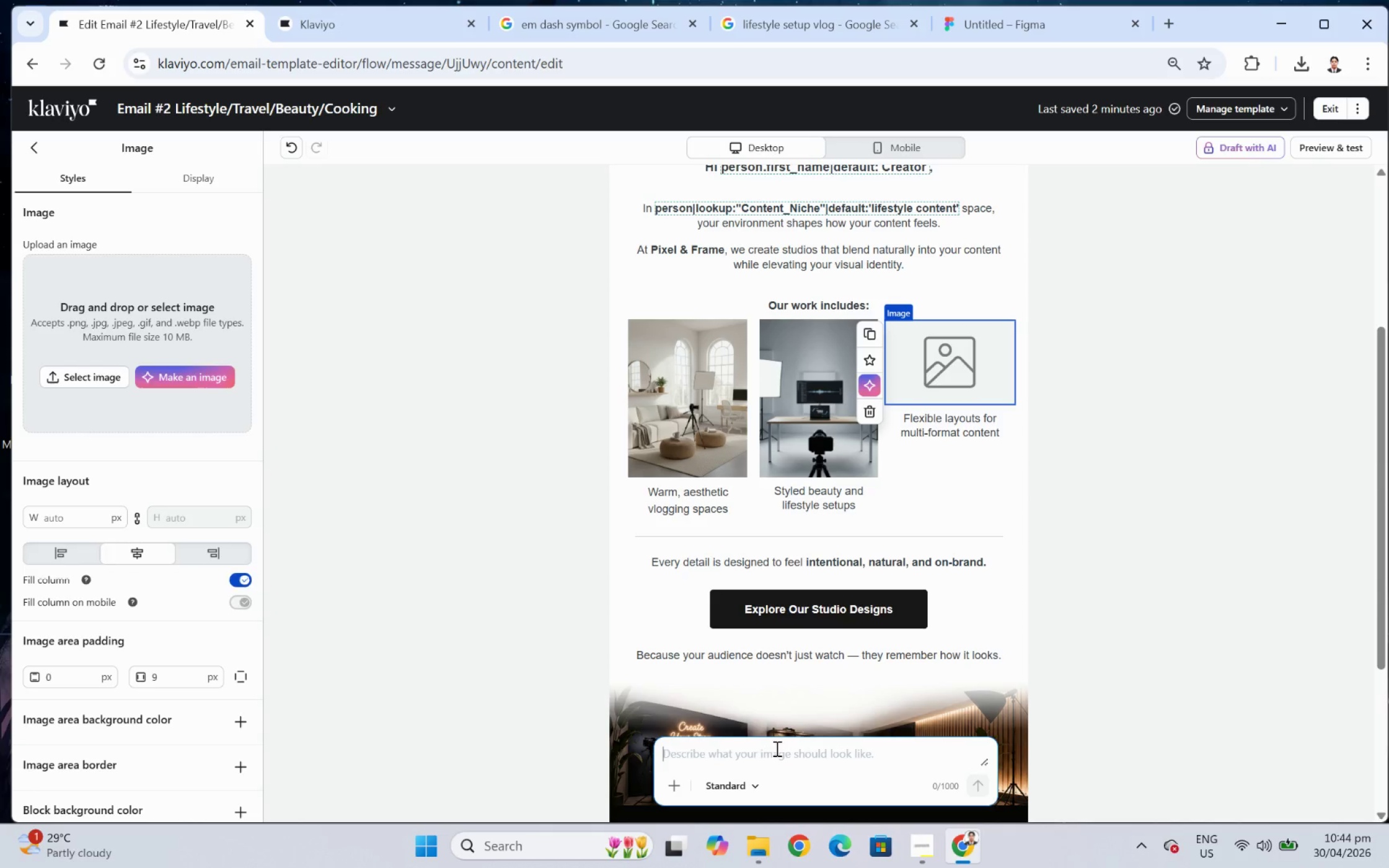 
wait(5.8)
 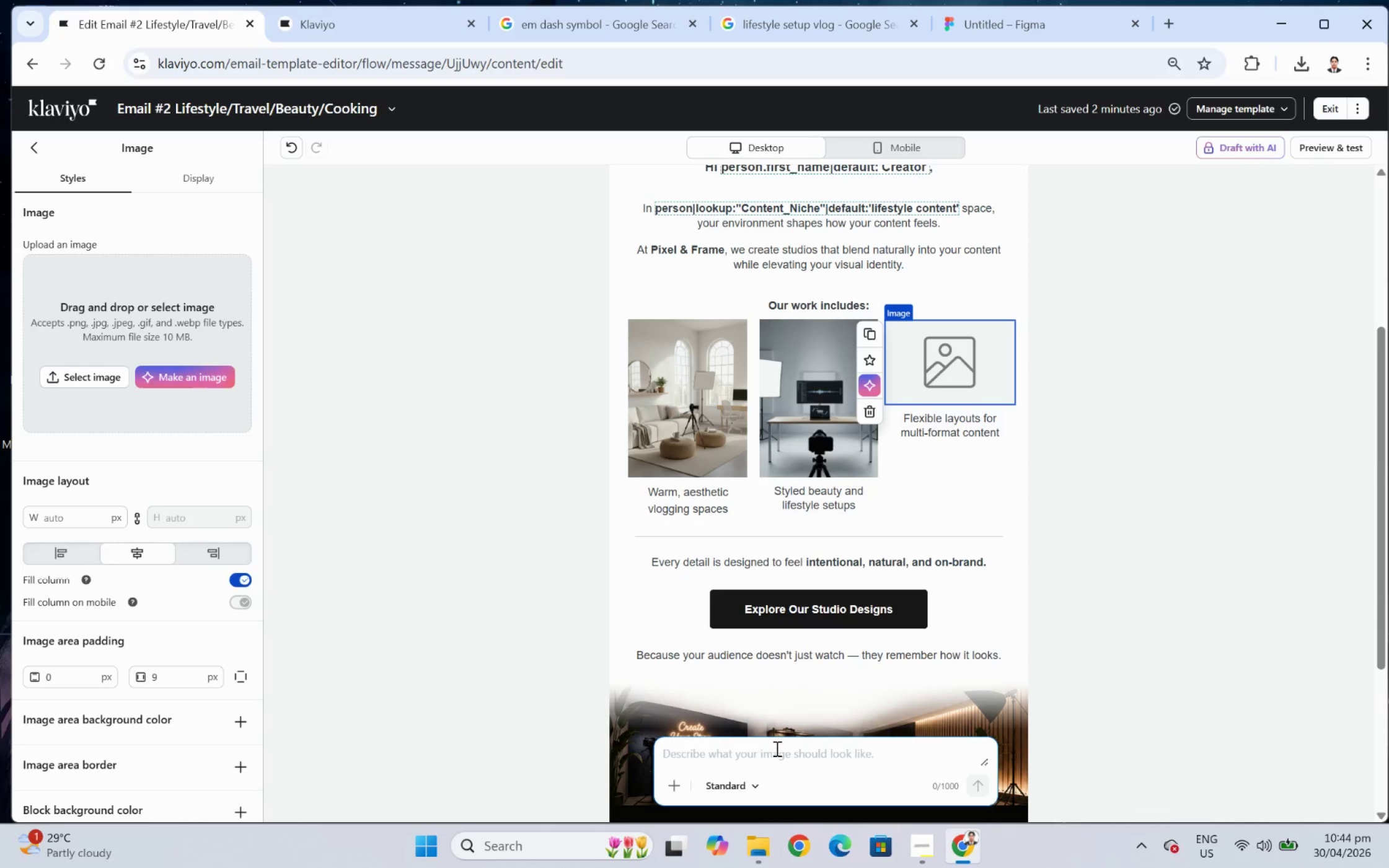 
type(creative)
 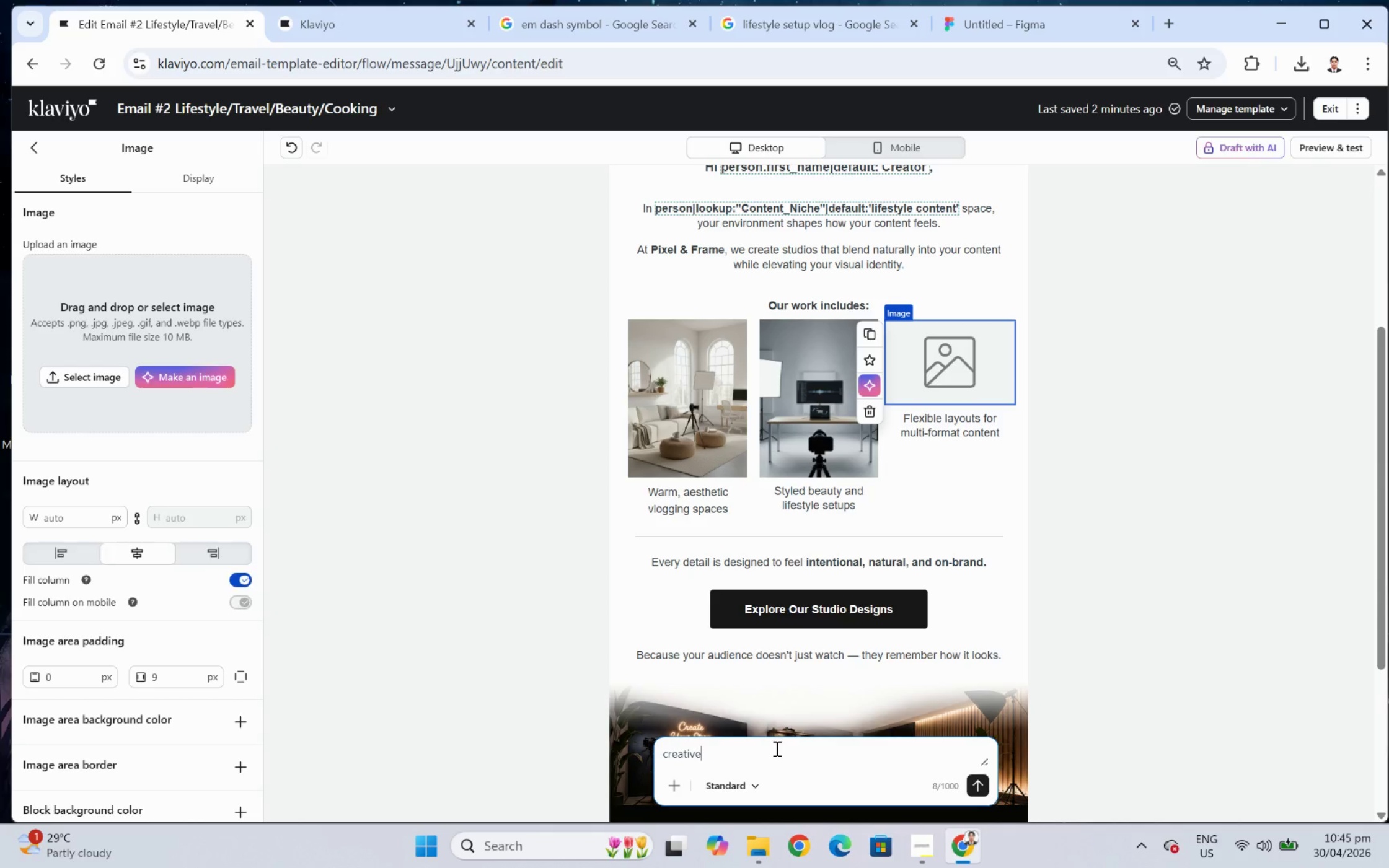 
key(Backspace)
type(e DIY studio workspace with toolsm)
key(Backspace)
type(, )
 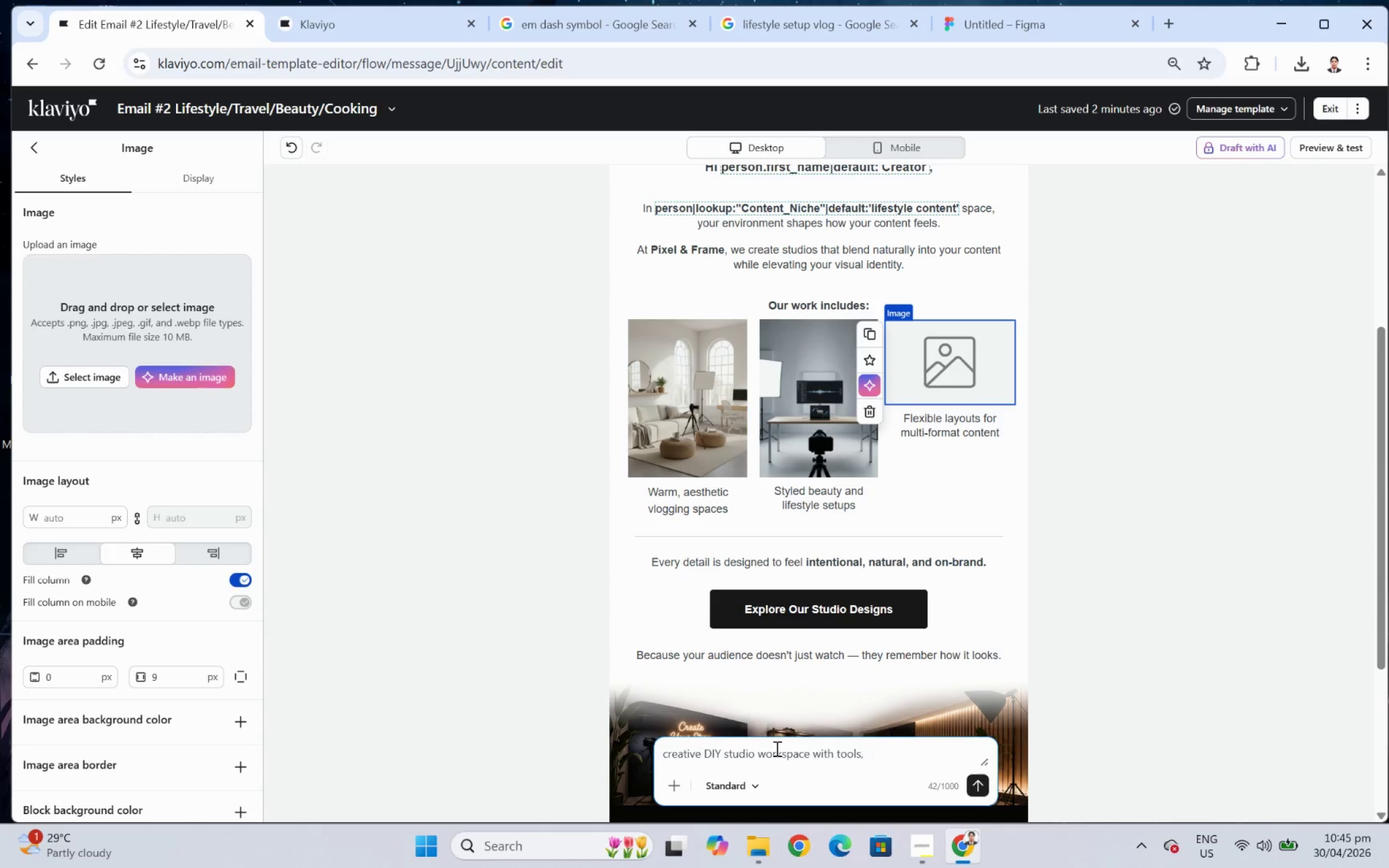 
wait(5.26)
 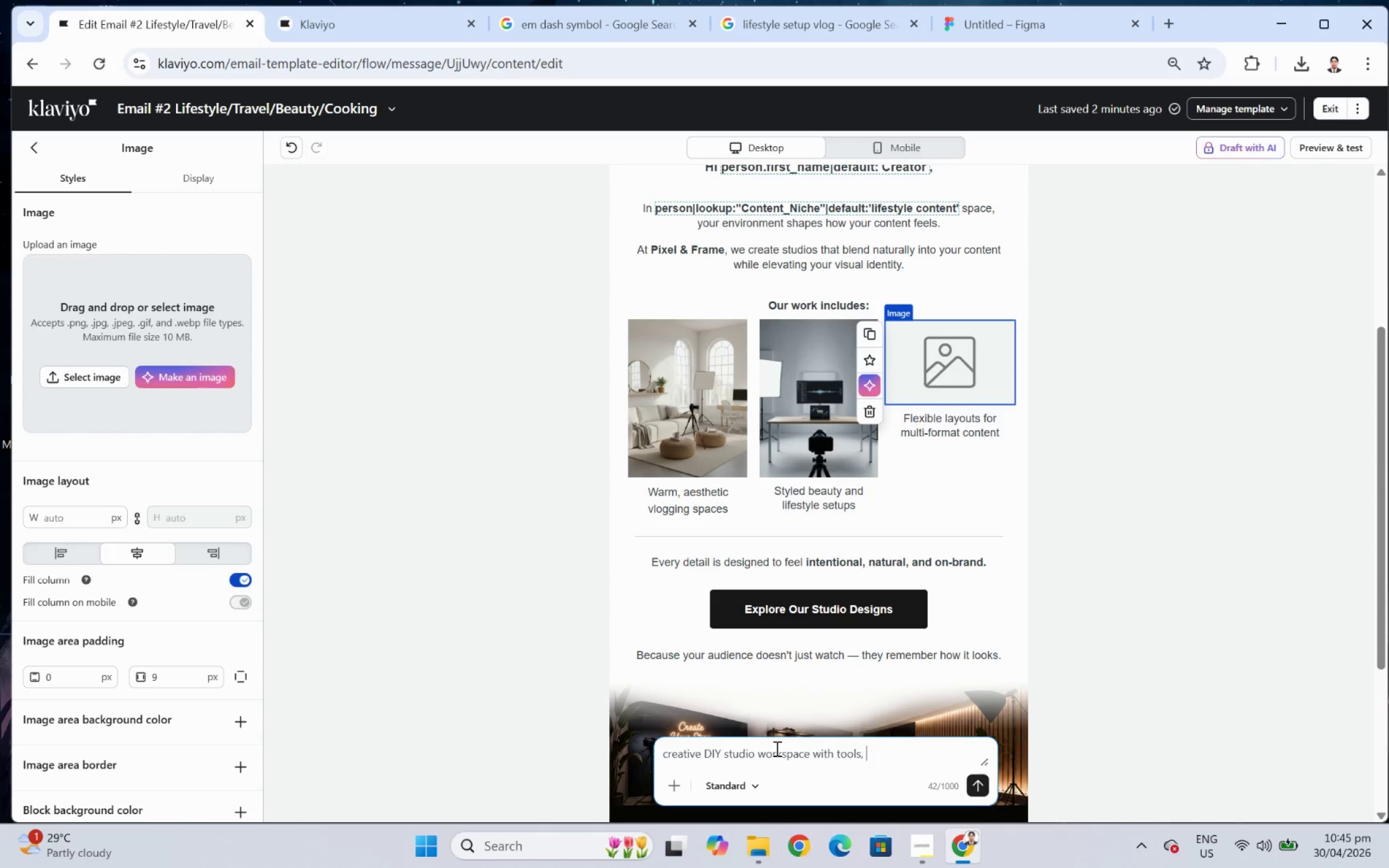 
type( wooden)
key(Backspace)
key(Backspace)
key(Backspace)
key(Backspace)
key(Backspace)
key(Backspace)
key(Backspace)
type(wooden, )
 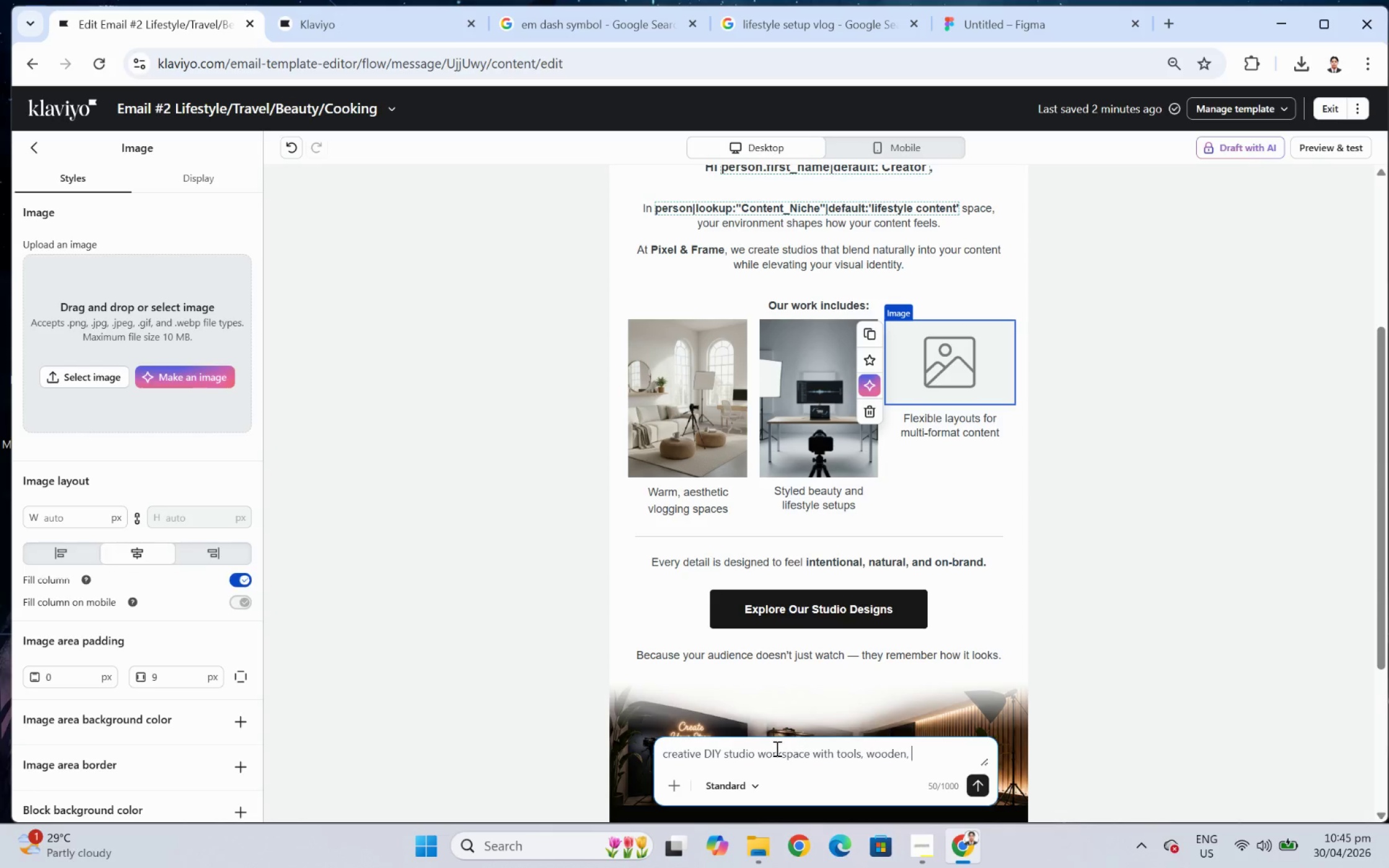 
wait(8.1)
 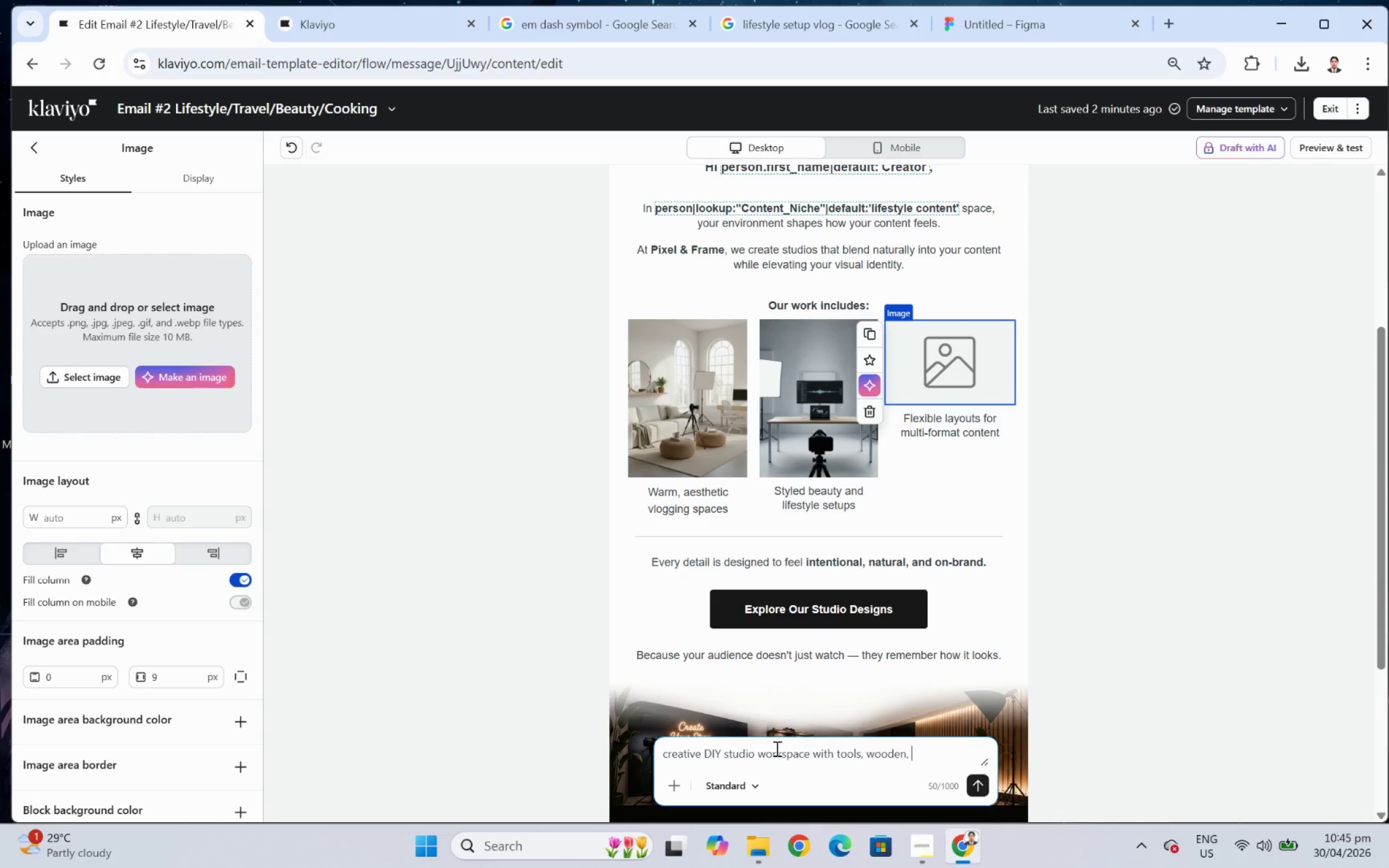 
key(Backspace)
key(Backspace)
type( table, organized materials)
 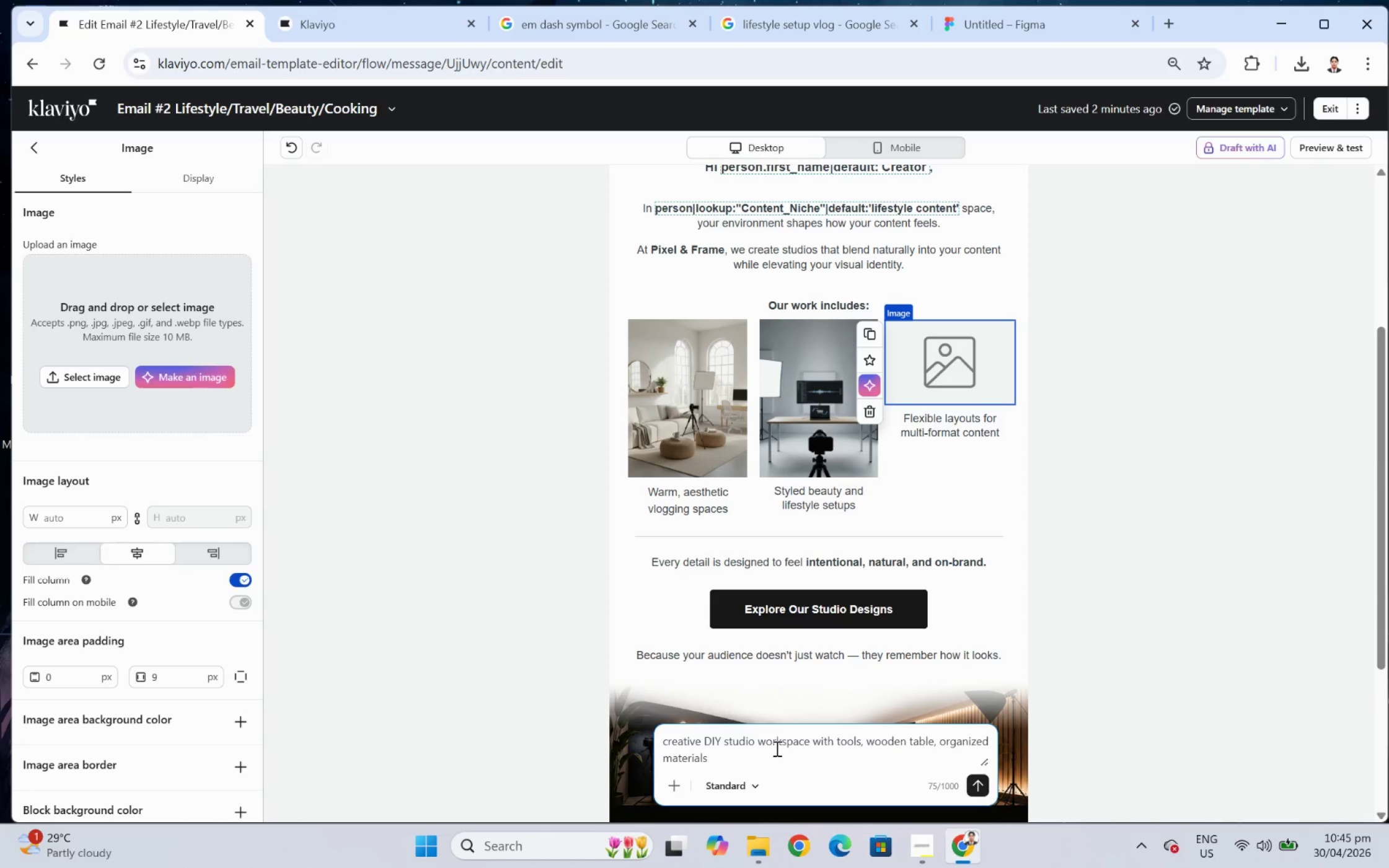 
wait(6.43)
 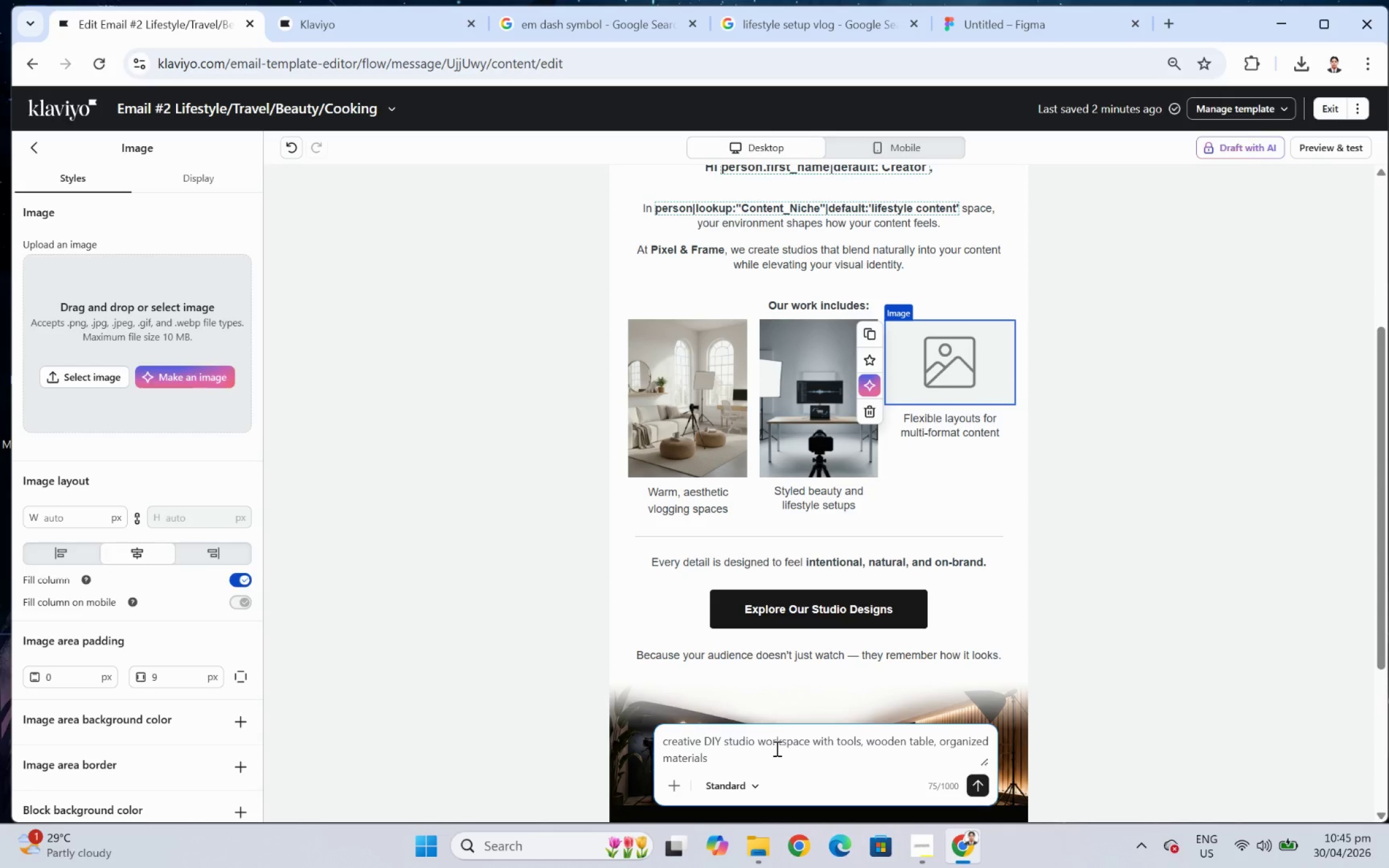 
type(, soft lighting, camera setup for filming projects, clean and modern)
 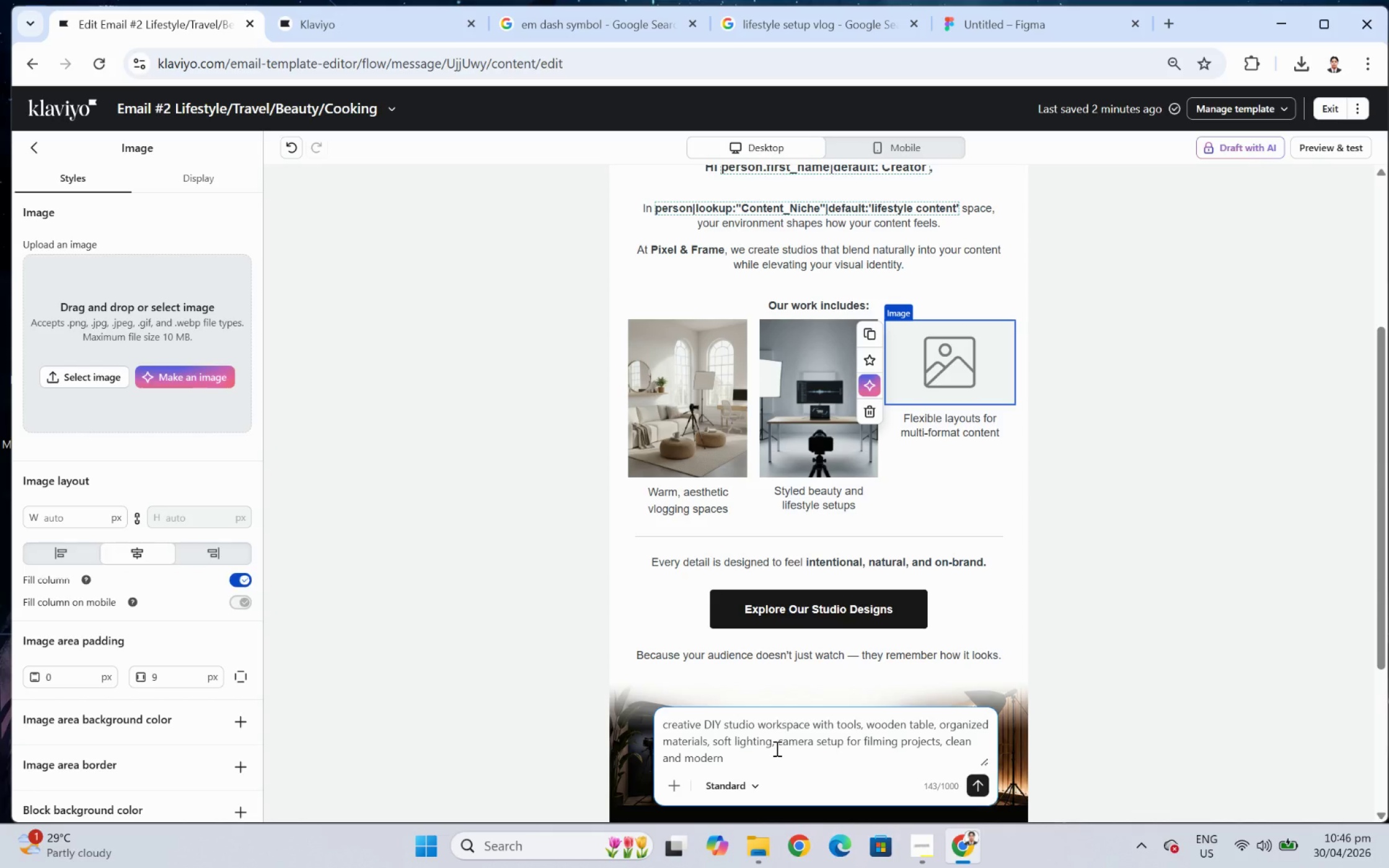 
type( with artistic vibe)
 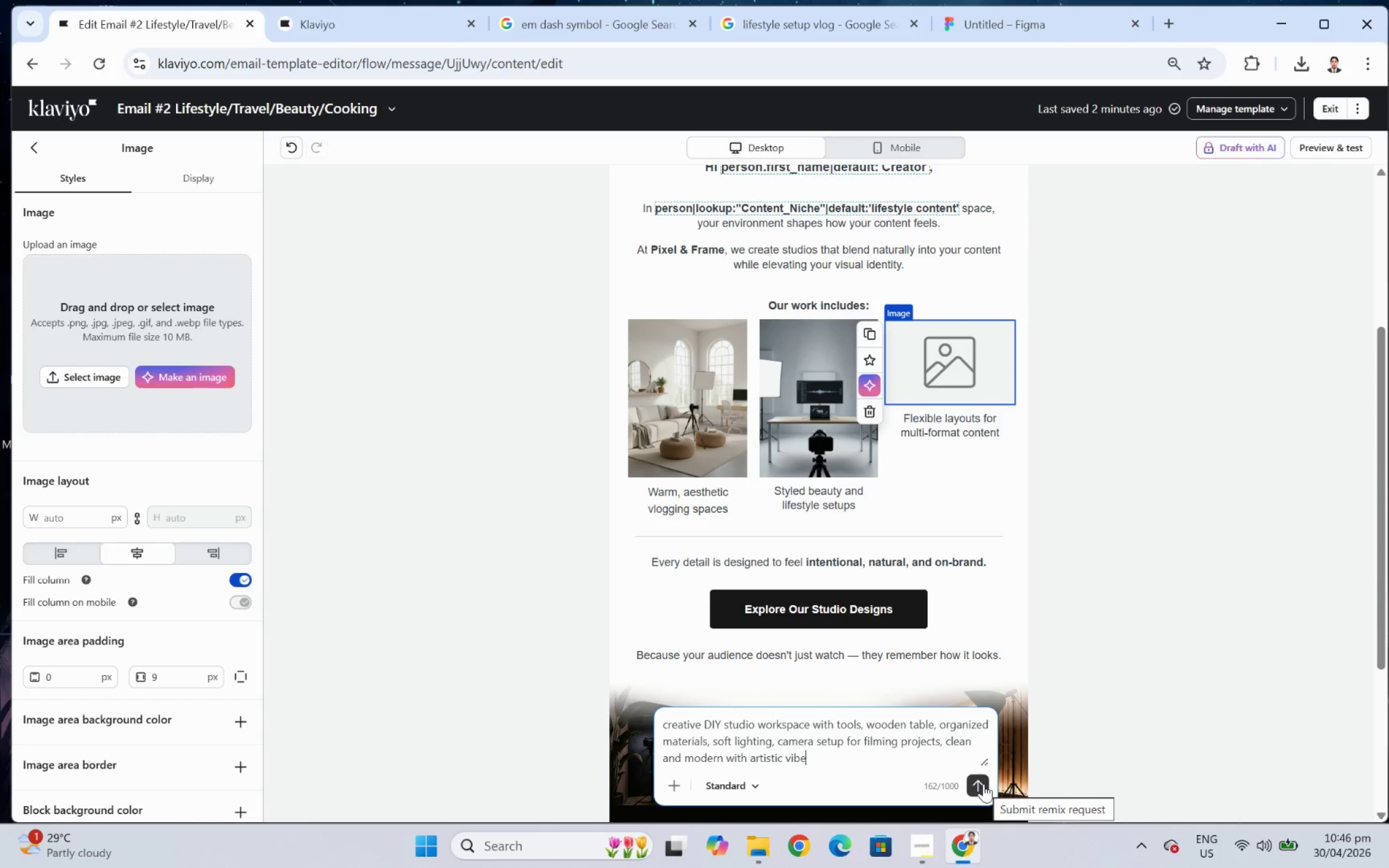 
wait(14.54)
 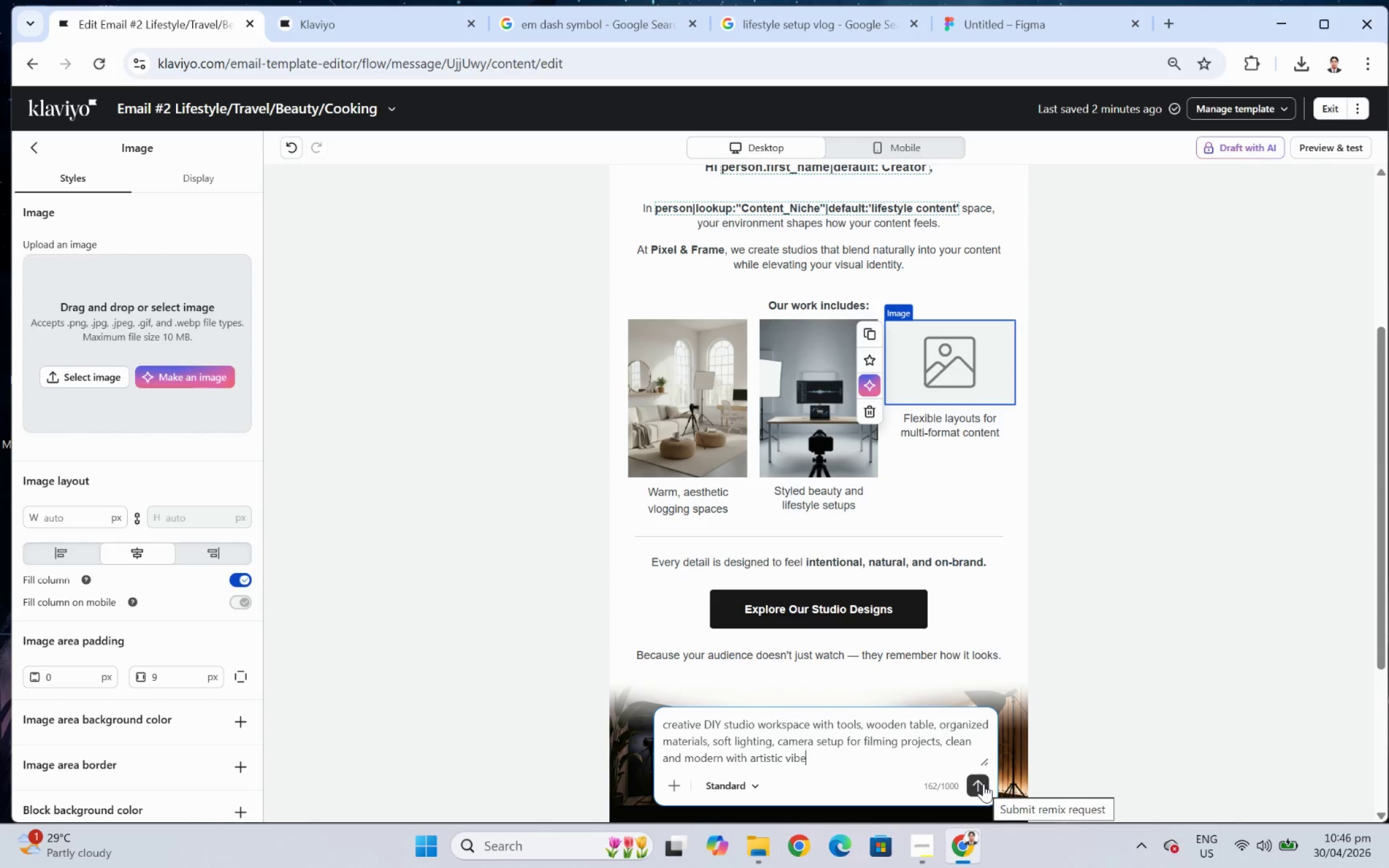 
left_click([983, 783])
 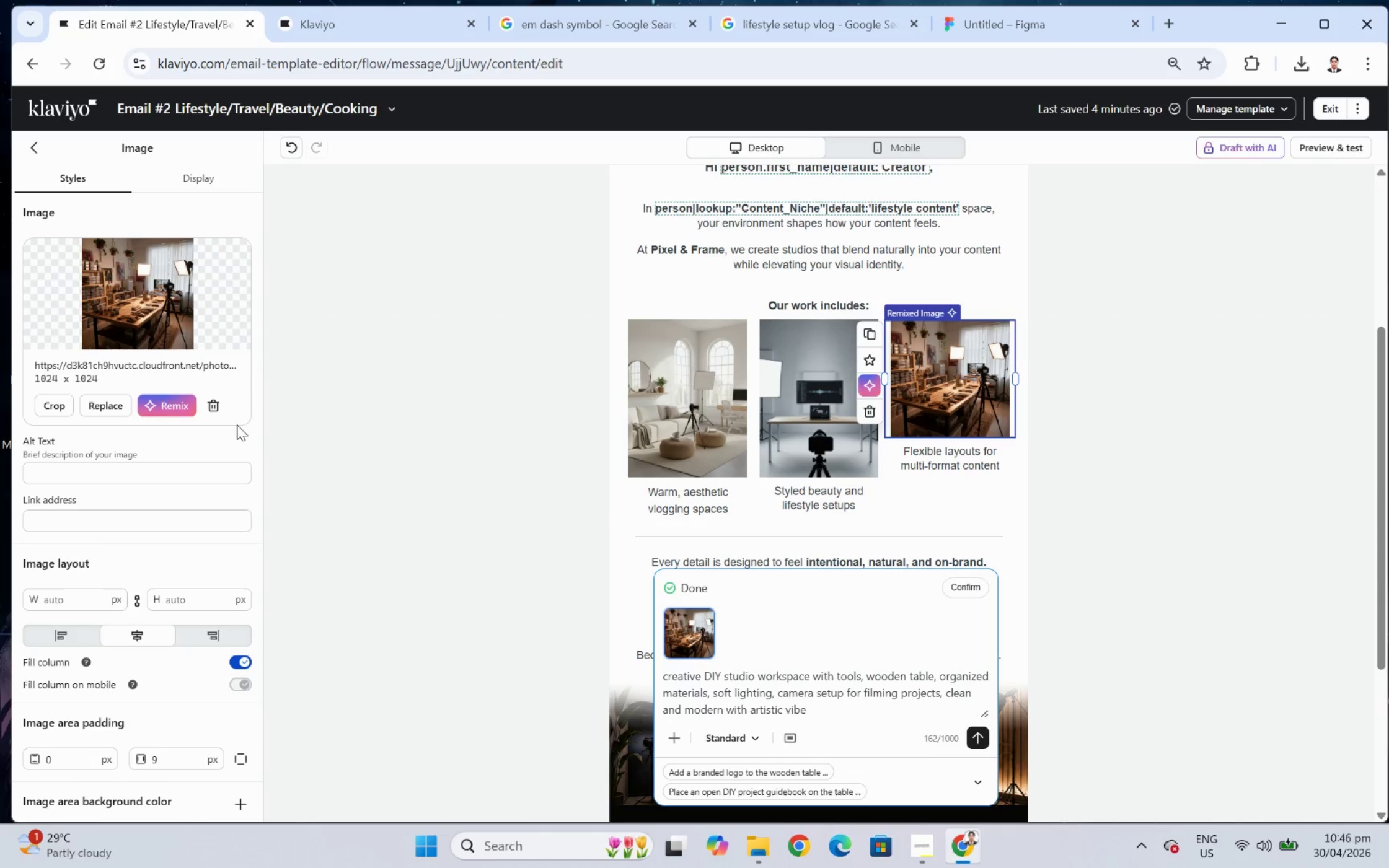 
wait(20.65)
 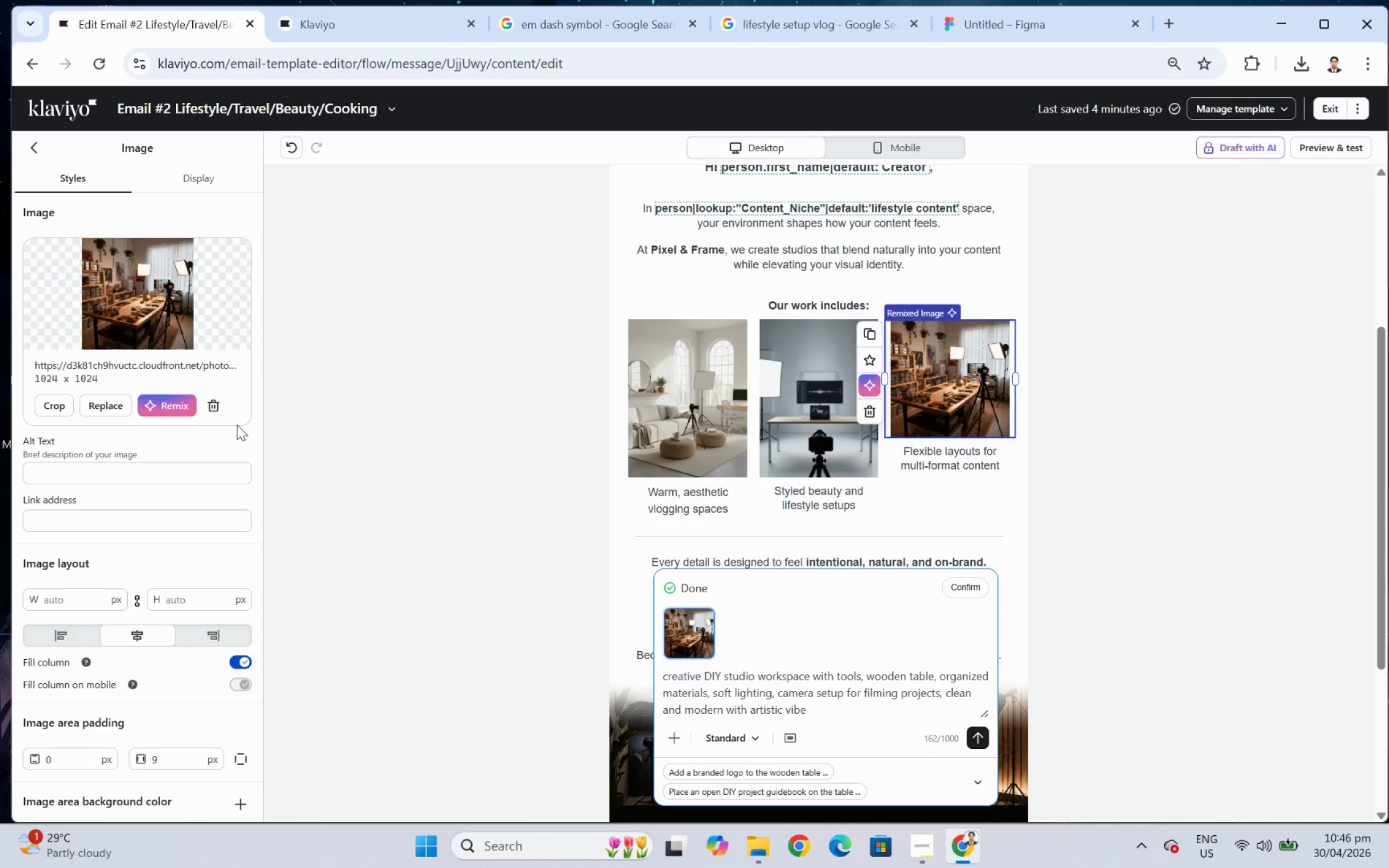 
left_click([66, 403])
 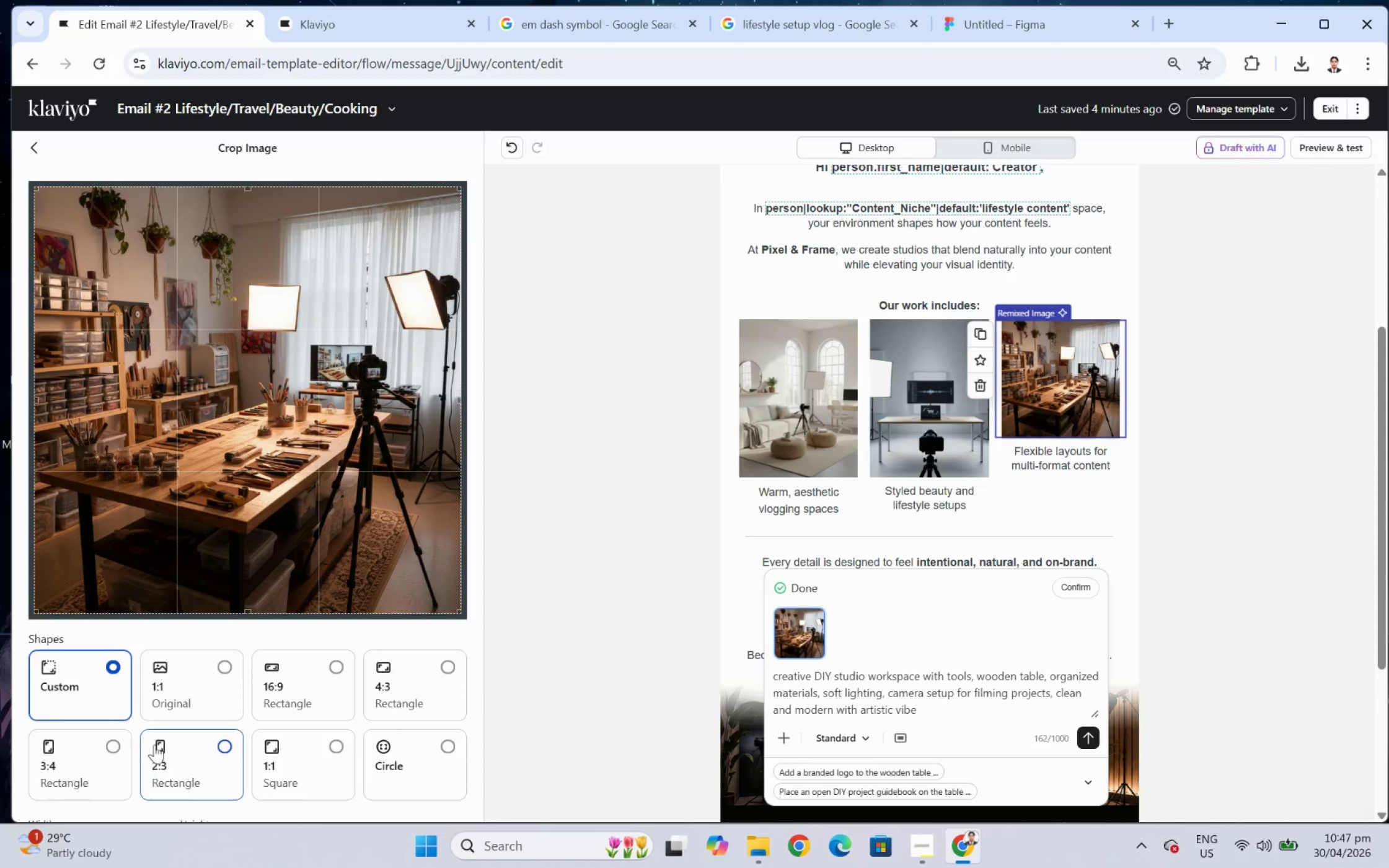 
left_click([104, 742])
 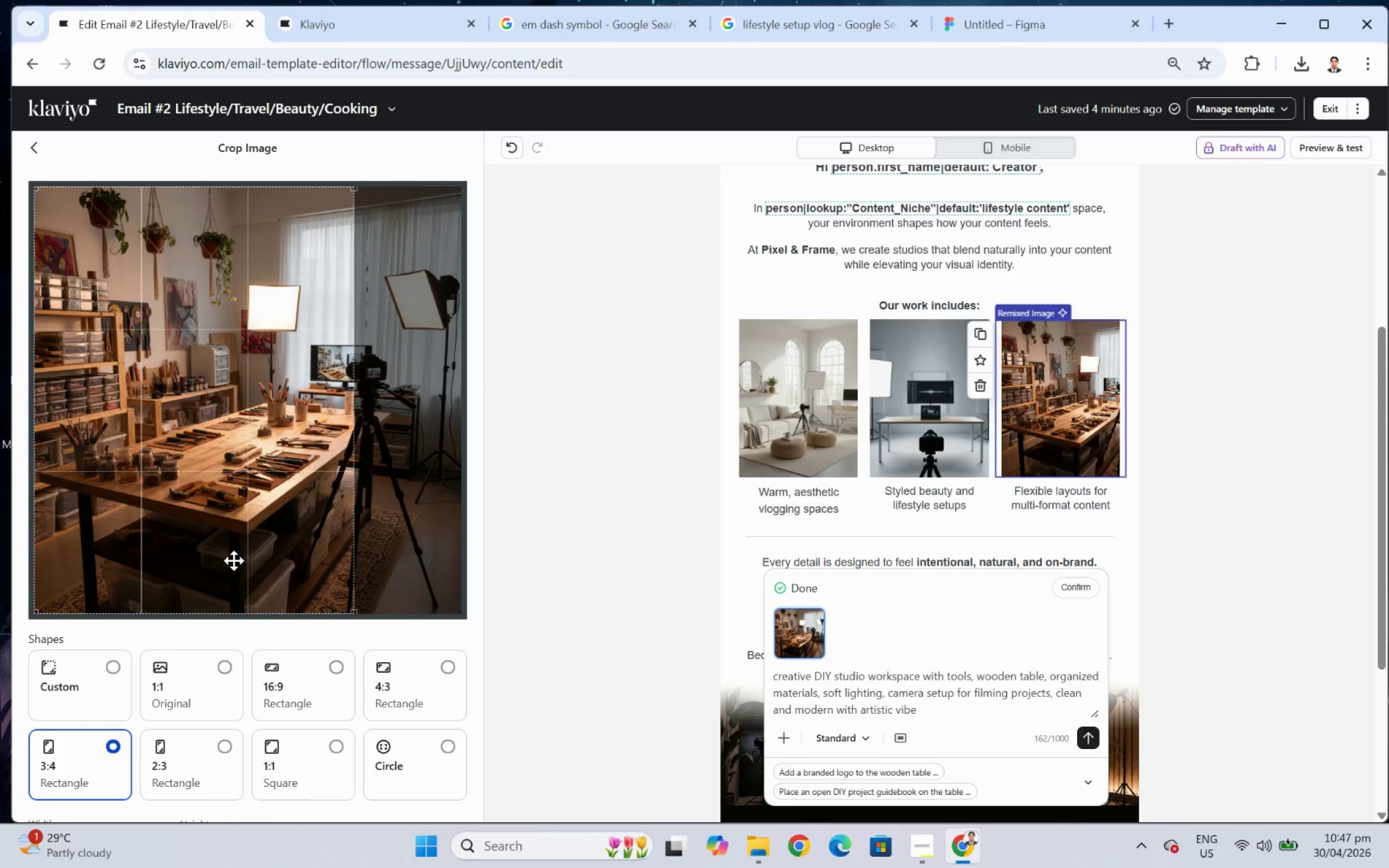 
left_click_drag(start_coordinate=[237, 540], to_coordinate=[356, 544])
 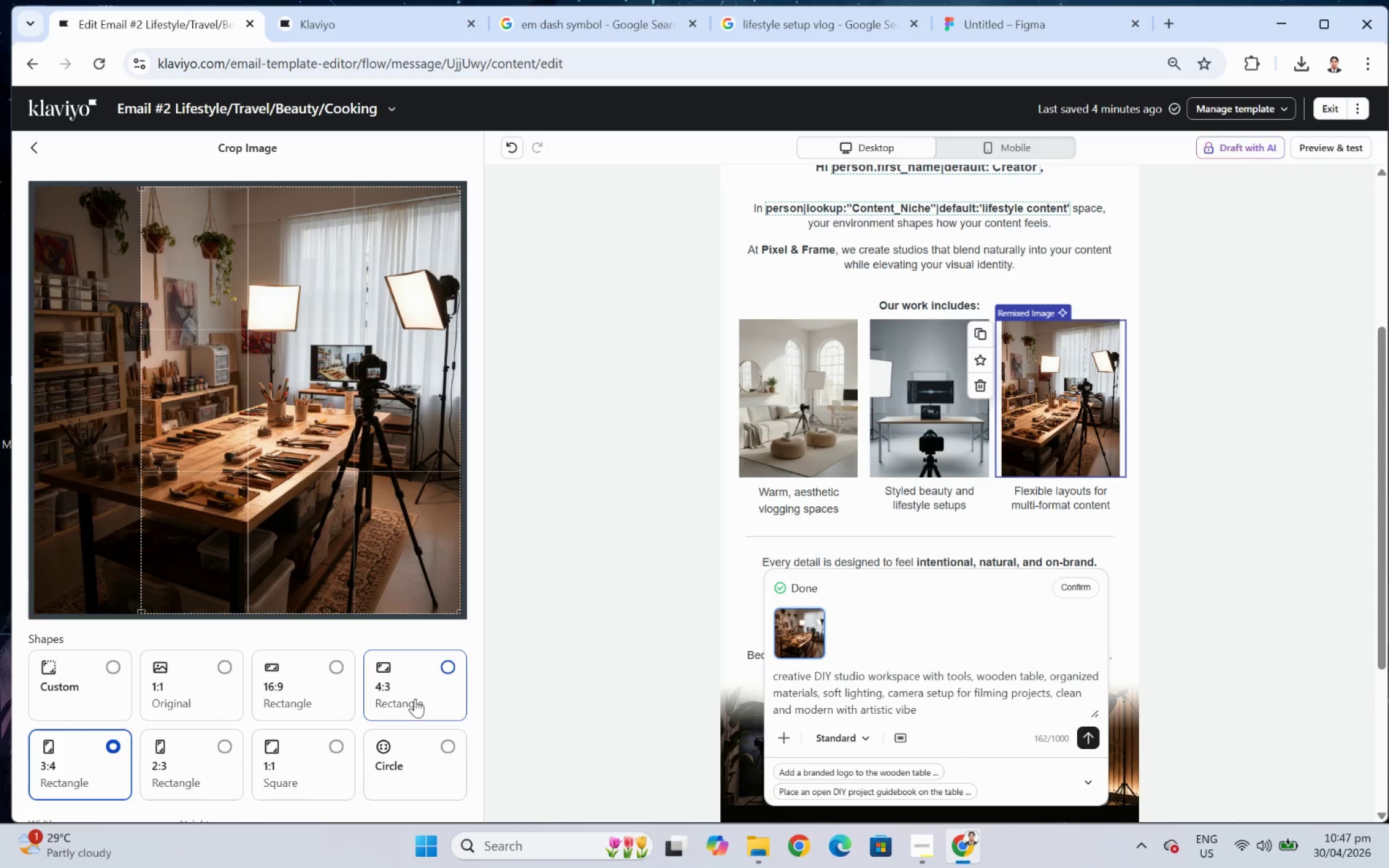 
scroll: coordinate [409, 712], scroll_direction: down, amount: 3.0
 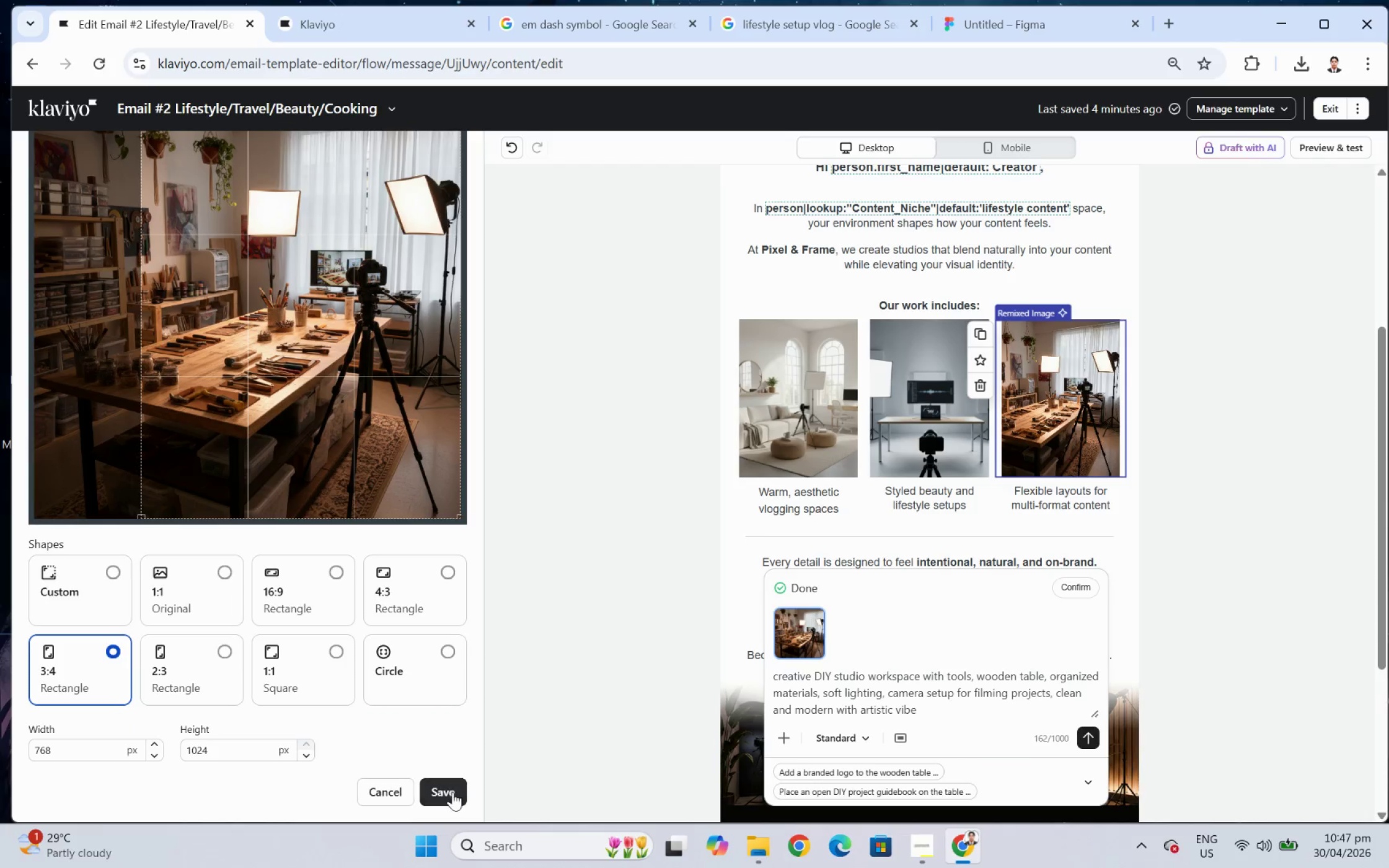 
left_click([454, 792])
 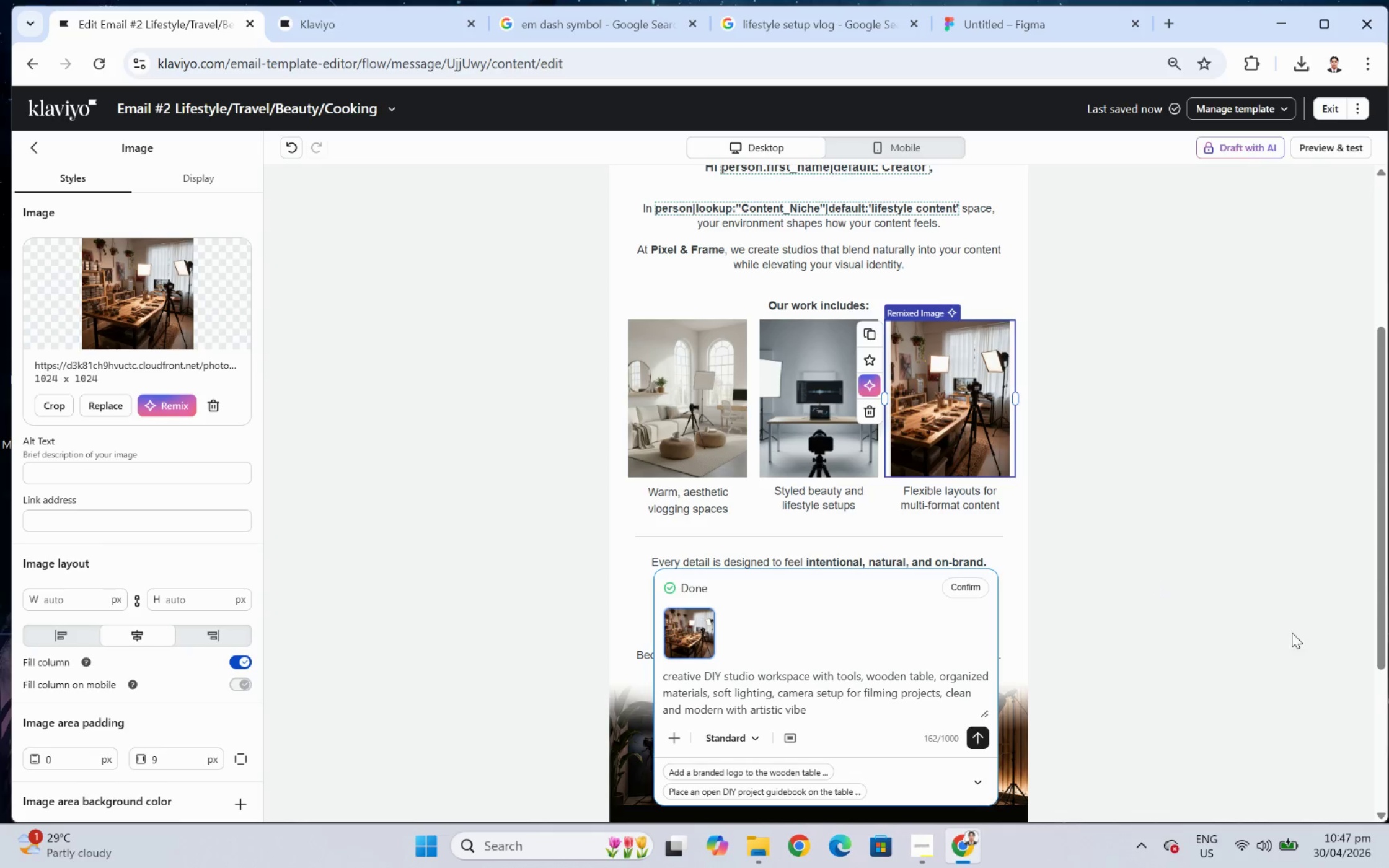 
wait(38.97)
 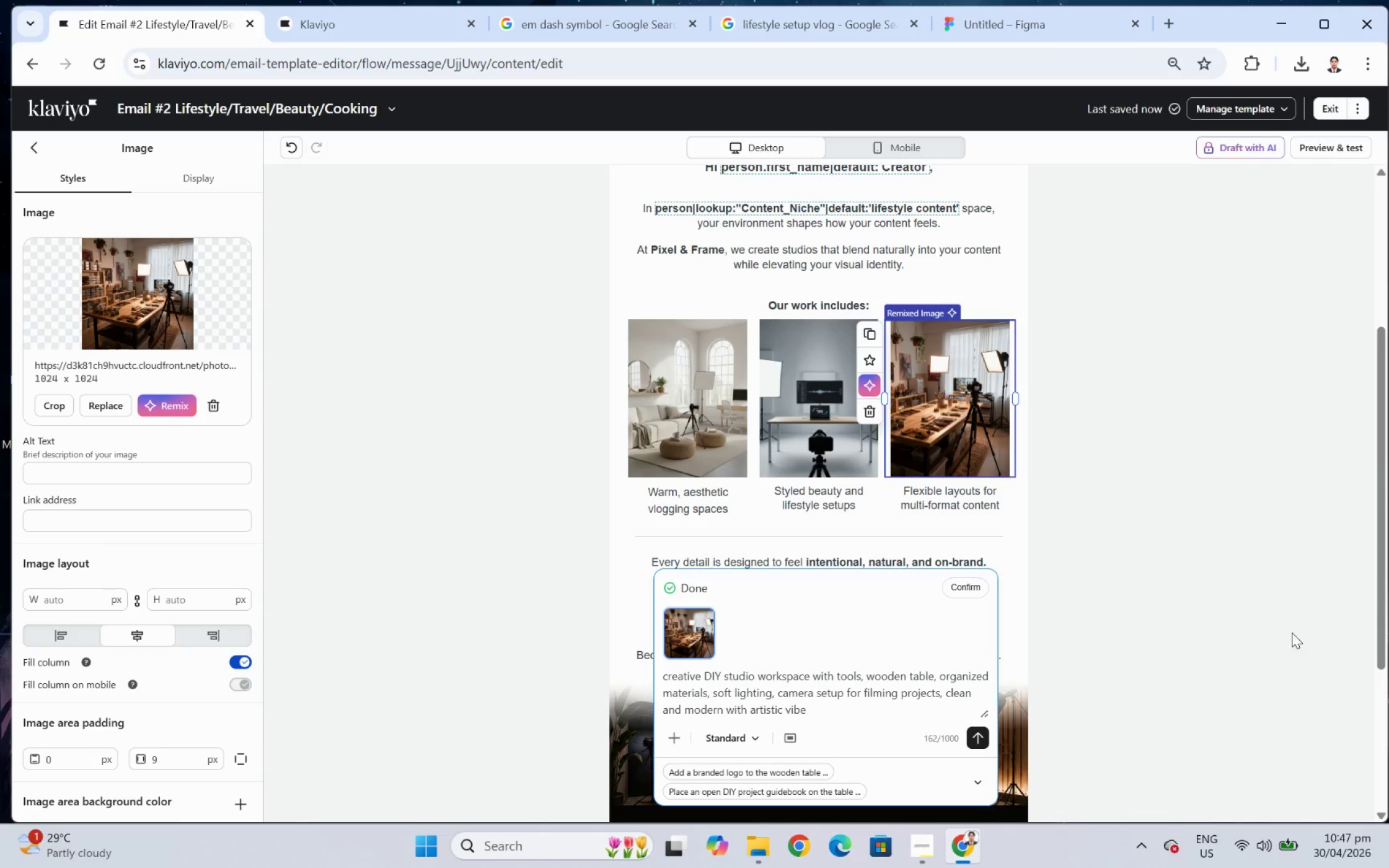 
left_click([1191, 607])
 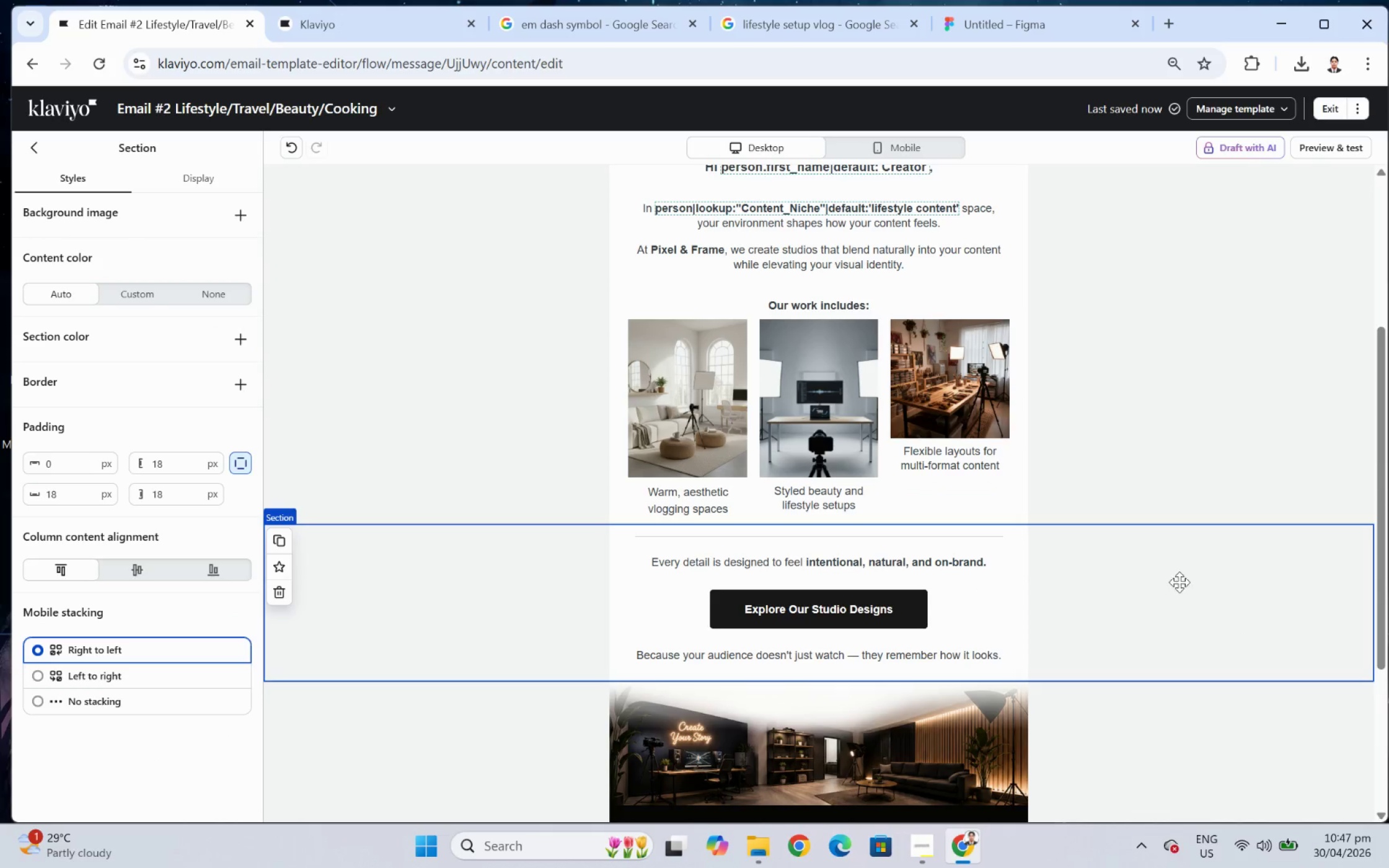 
left_click([986, 380])
 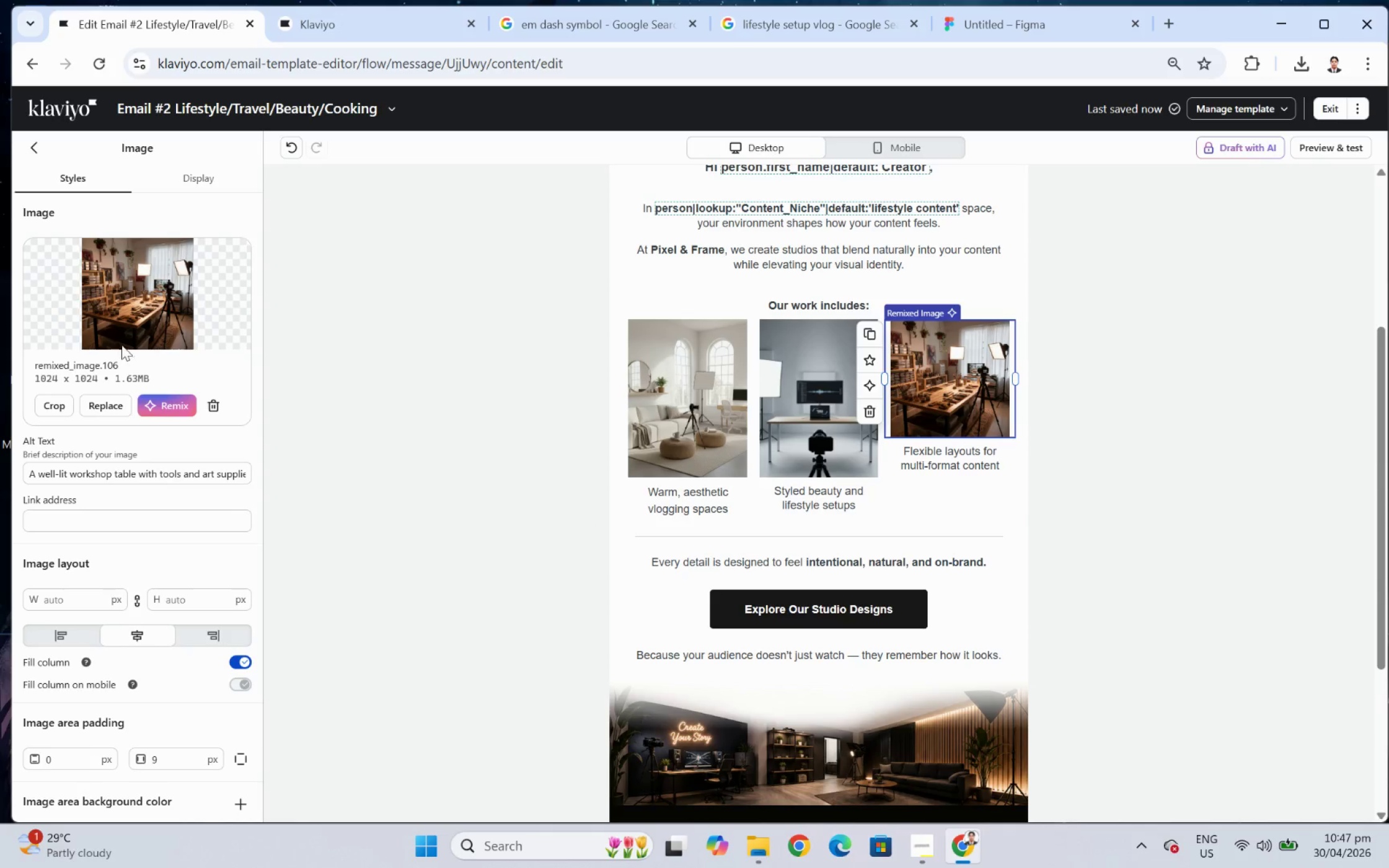 
left_click([56, 405])
 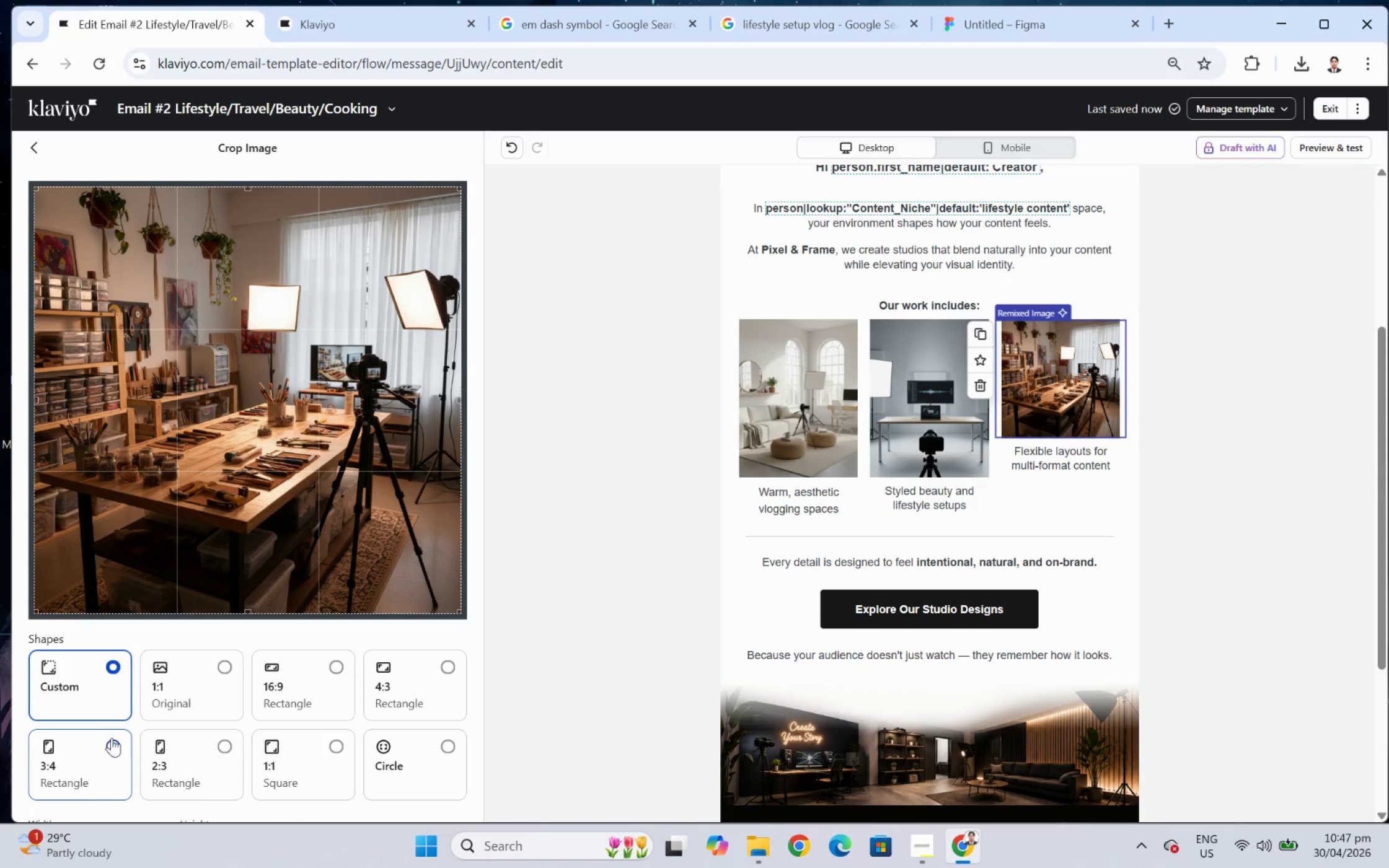 
left_click([110, 740])
 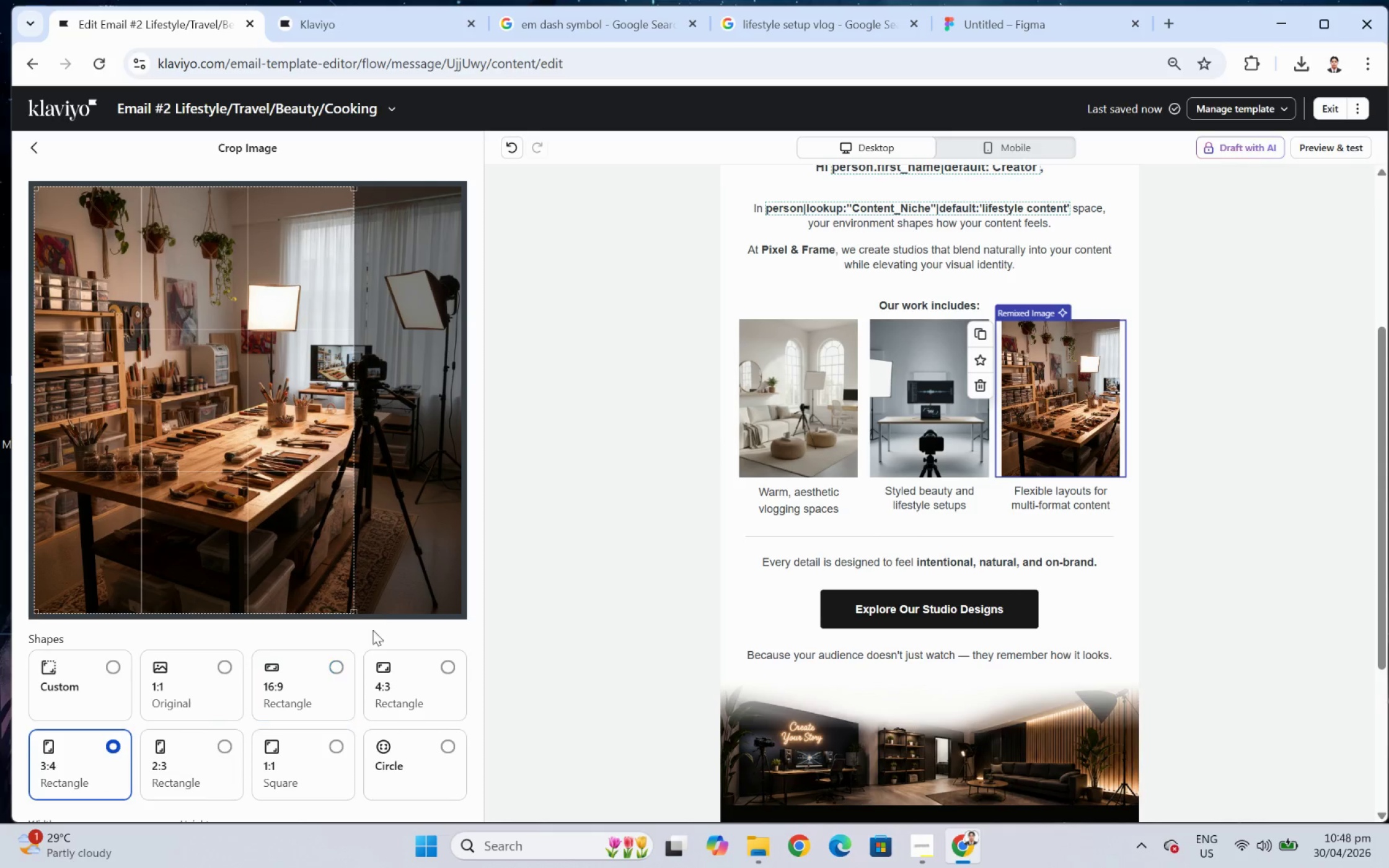 
scroll: coordinate [448, 541], scroll_direction: down, amount: 1.0
 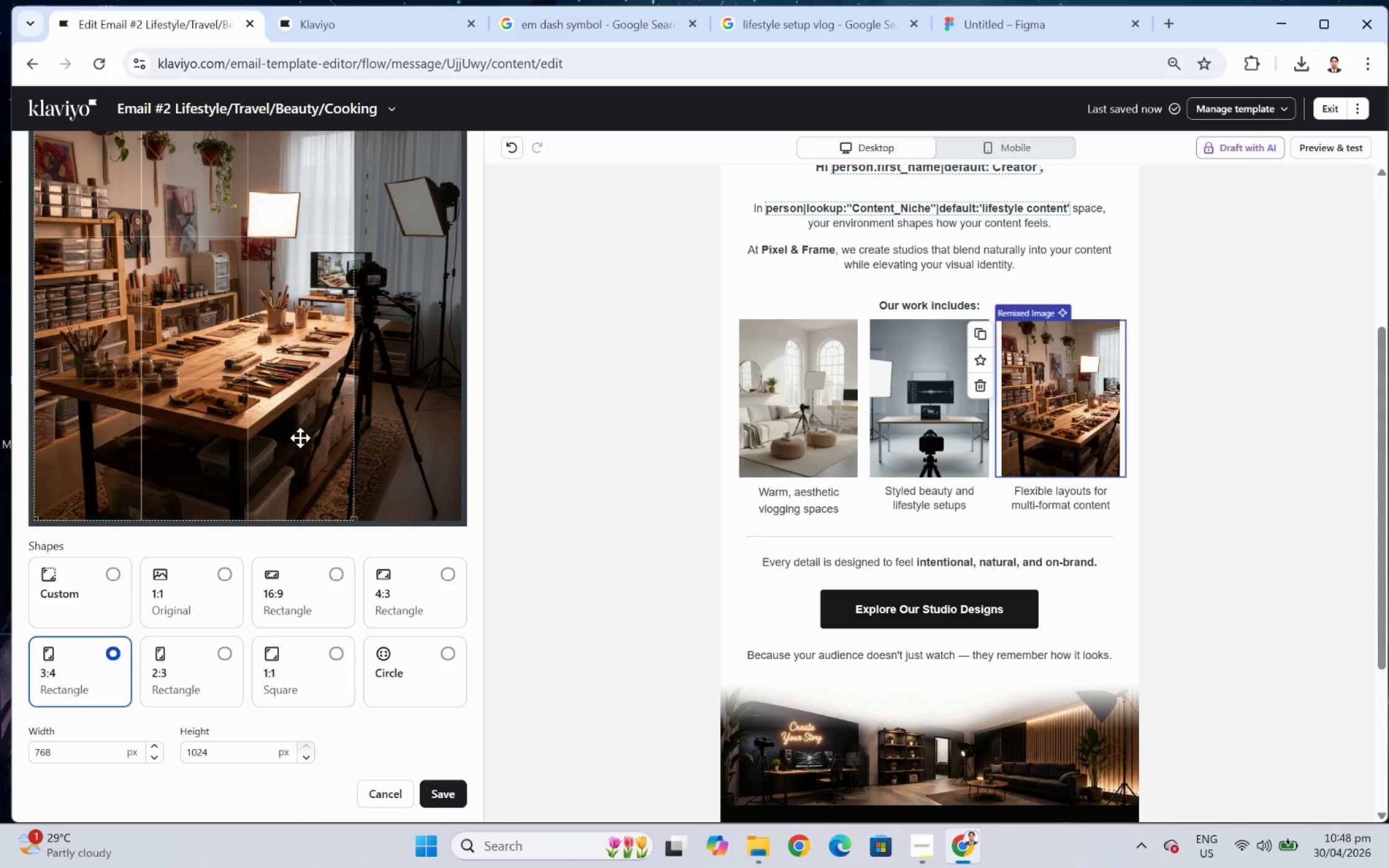 
left_click_drag(start_coordinate=[187, 388], to_coordinate=[307, 394])
 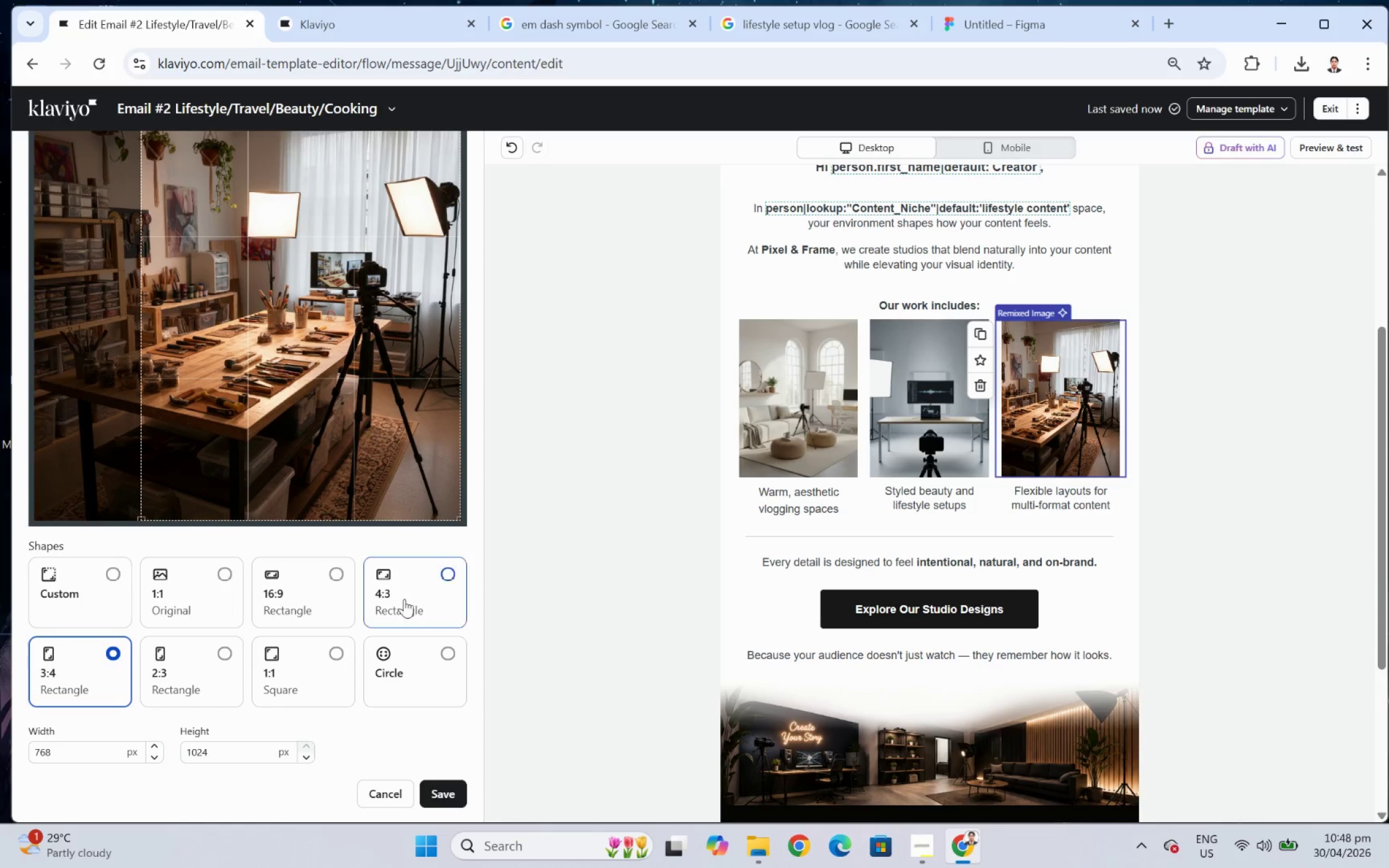 
scroll: coordinate [428, 714], scroll_direction: down, amount: 2.0
 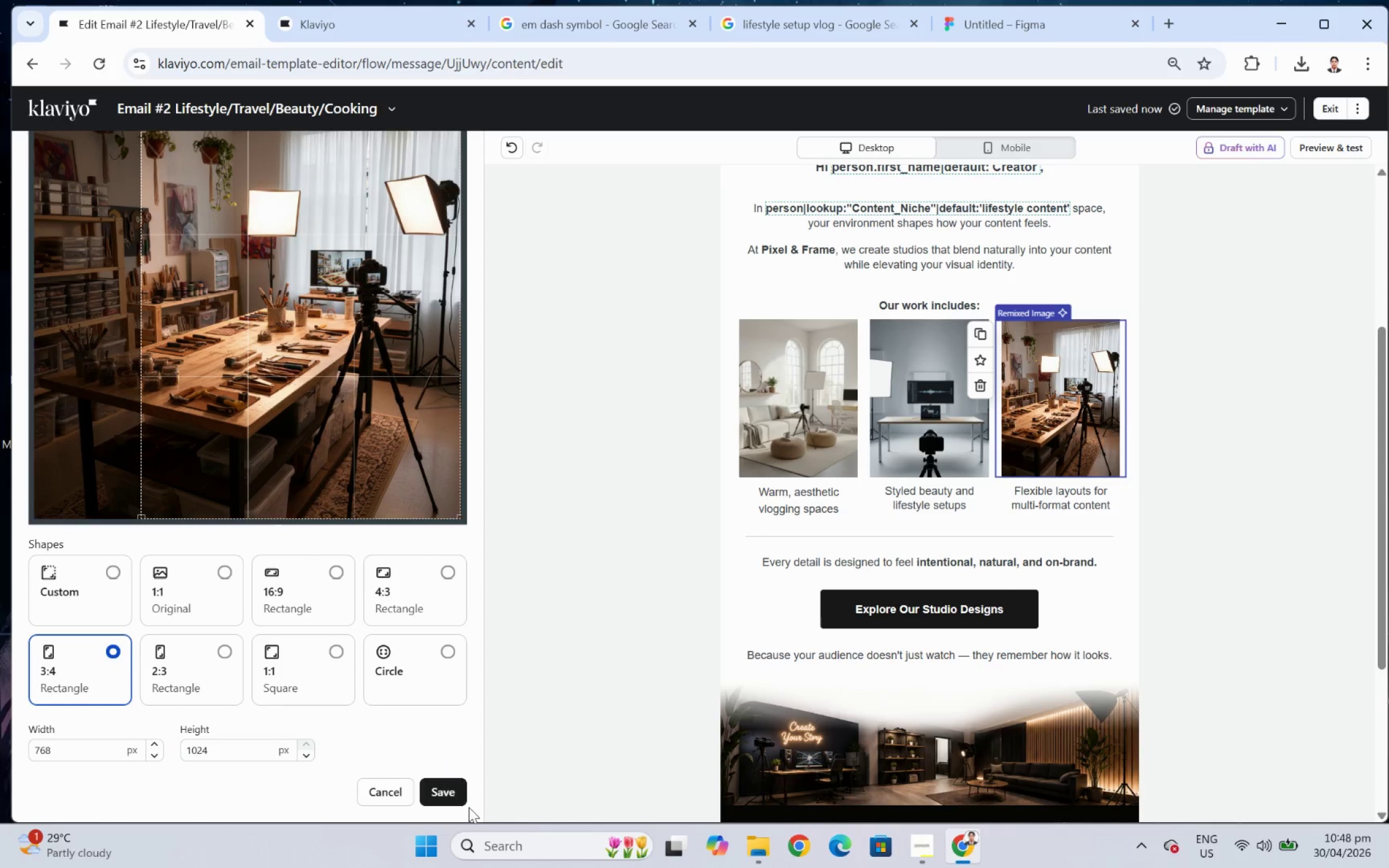 
left_click([461, 792])
 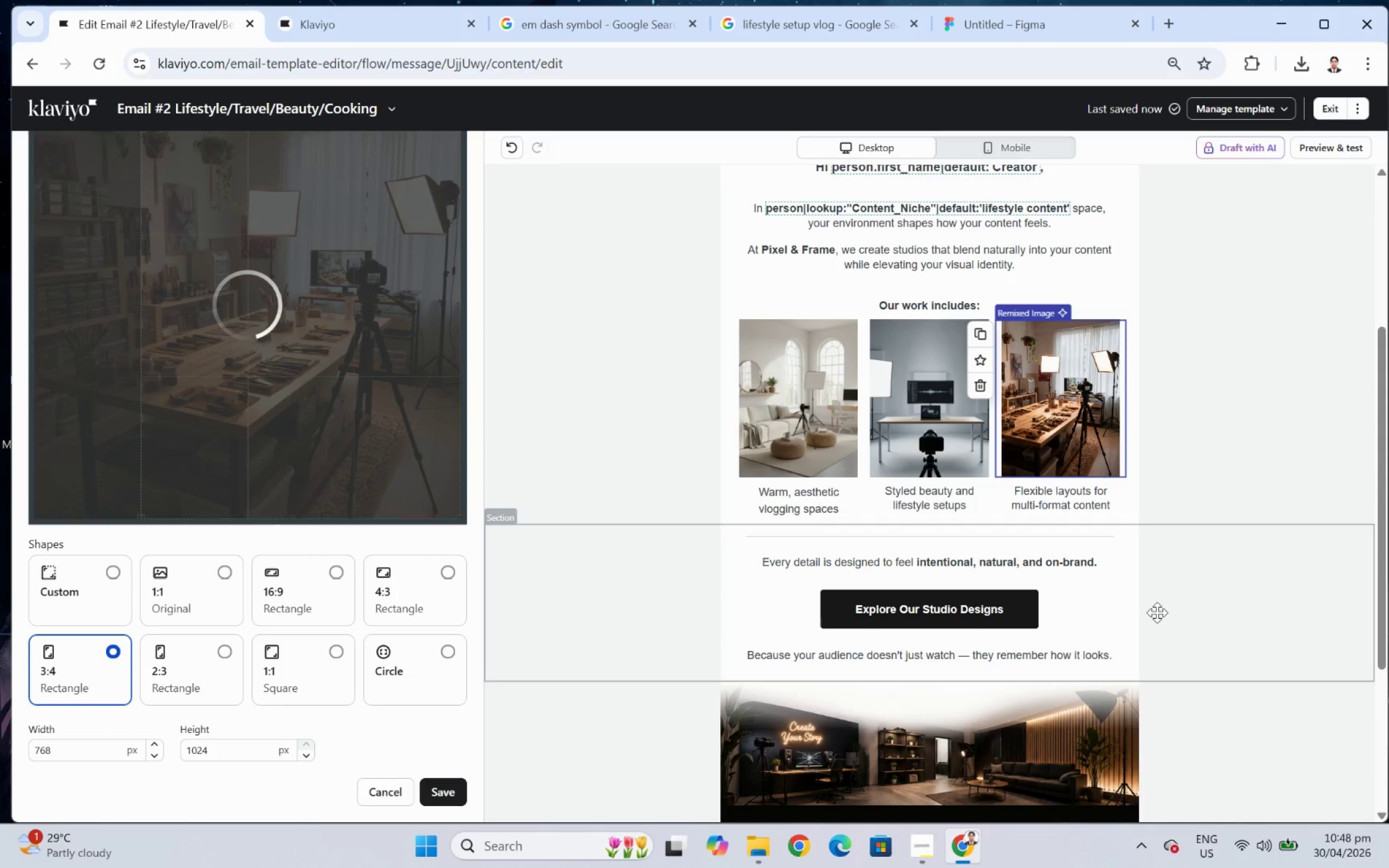 
wait(9.53)
 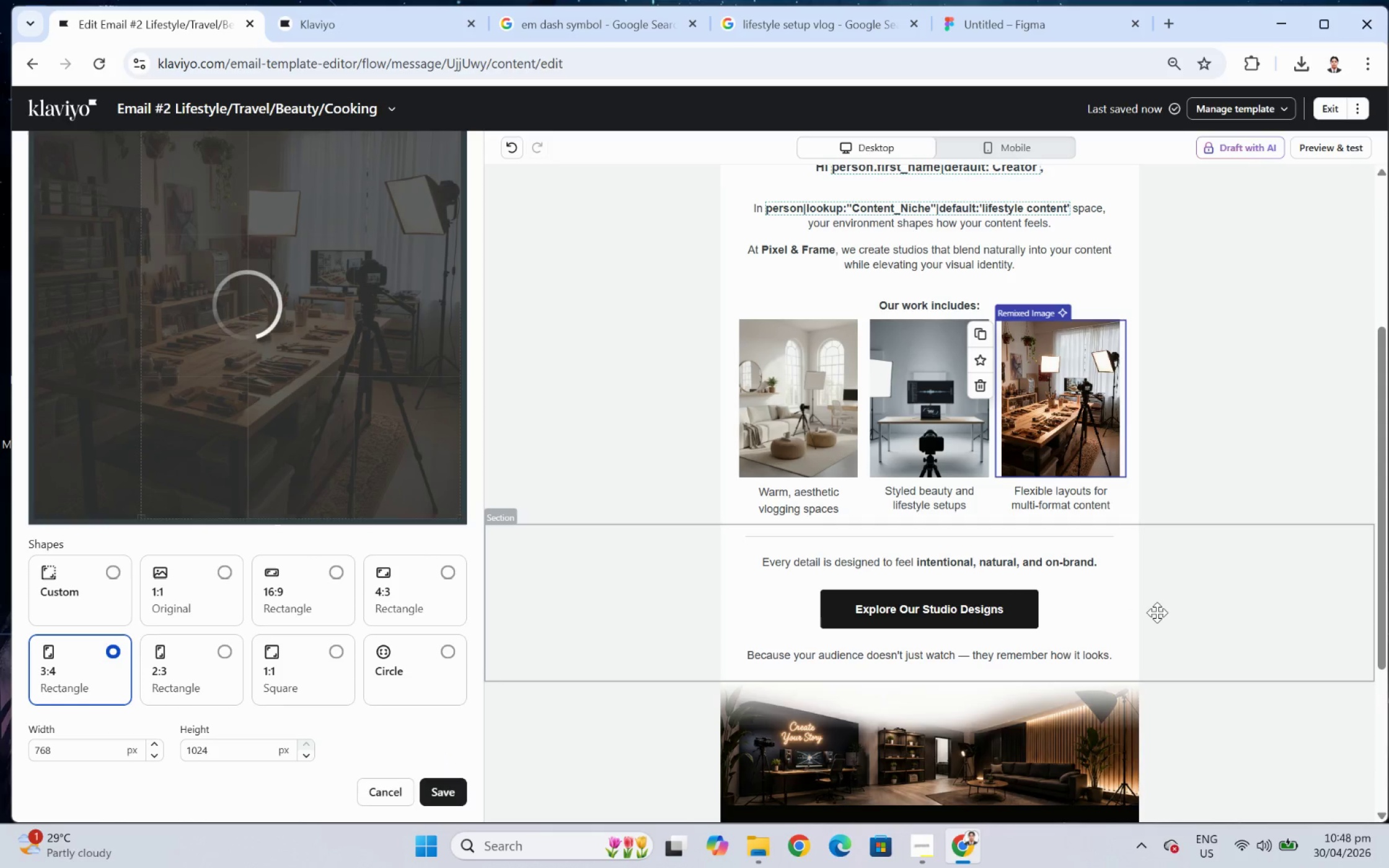 
scroll: coordinate [1156, 612], scroll_direction: down, amount: 6.0
 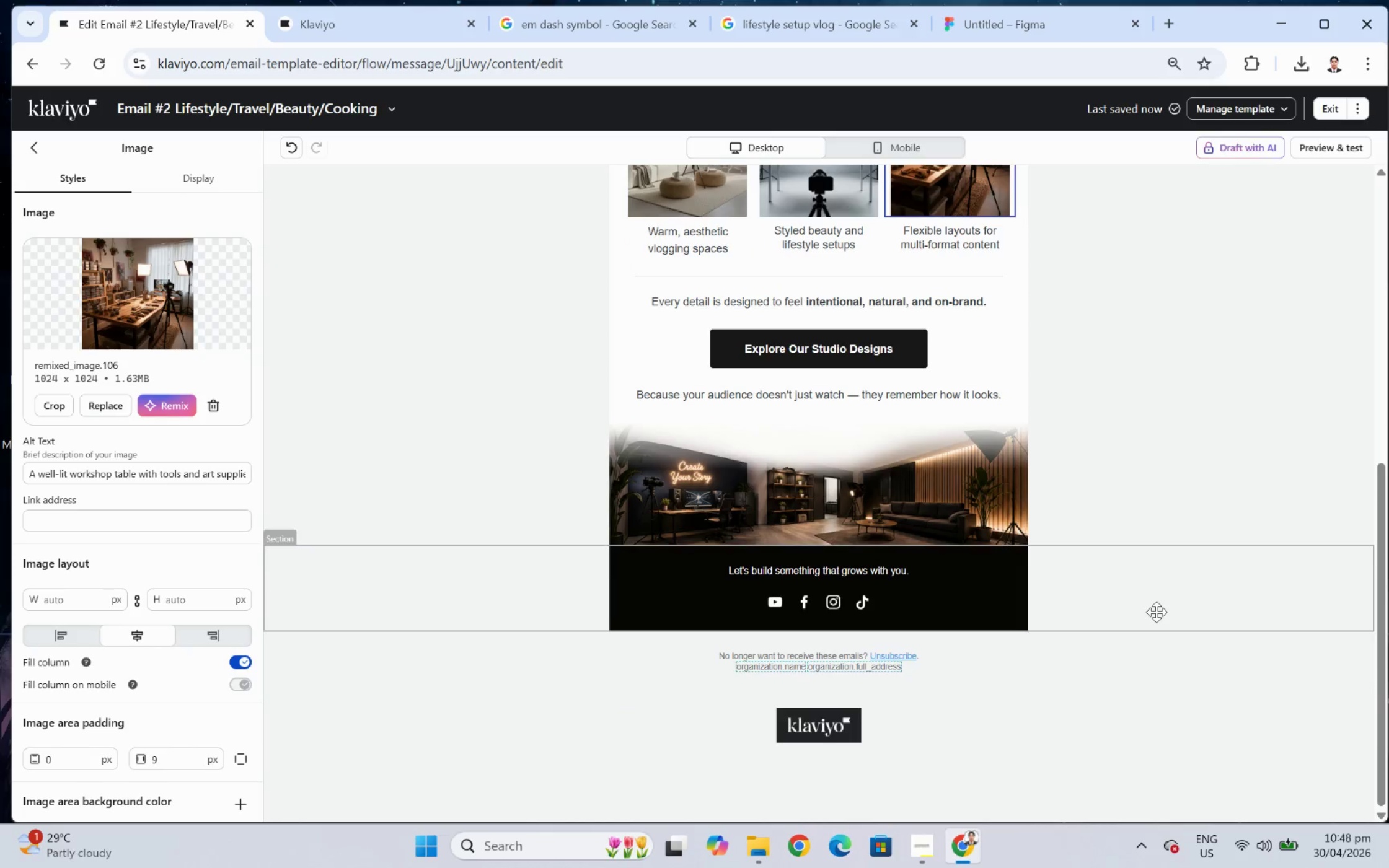 
scroll: coordinate [1156, 612], scroll_direction: up, amount: 6.0
 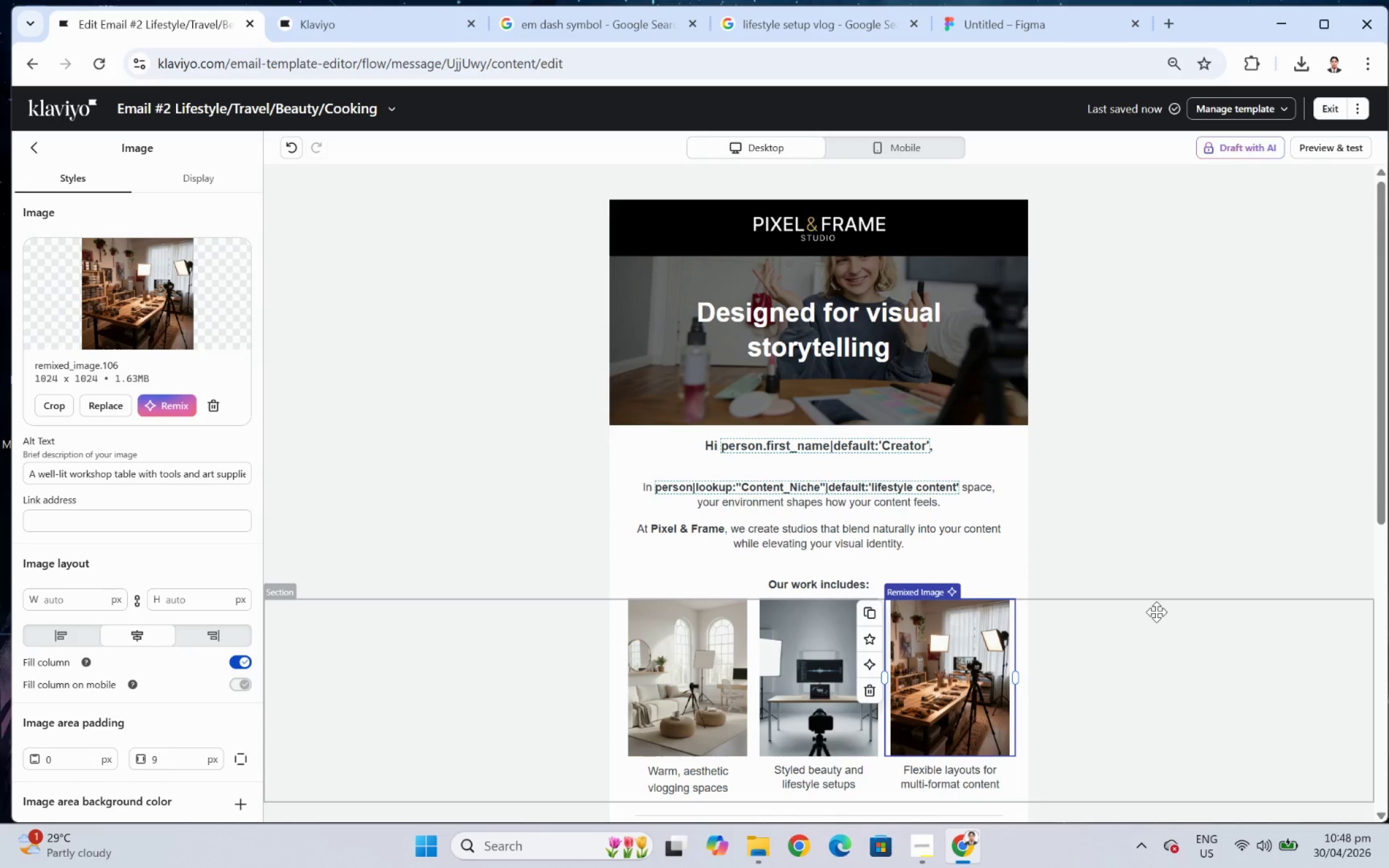 
scroll: coordinate [1156, 612], scroll_direction: down, amount: 2.0
 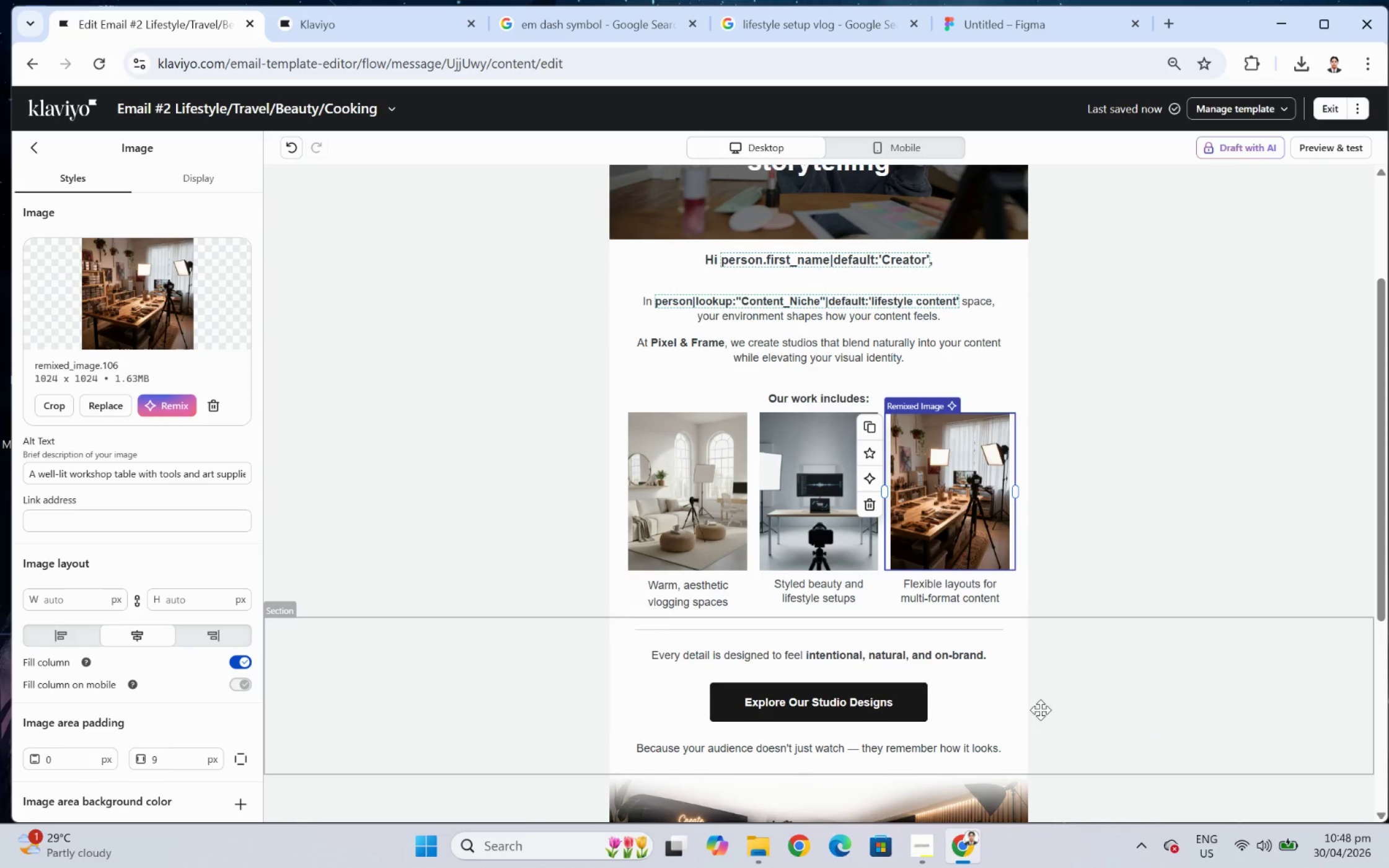 
left_click([977, 709])
 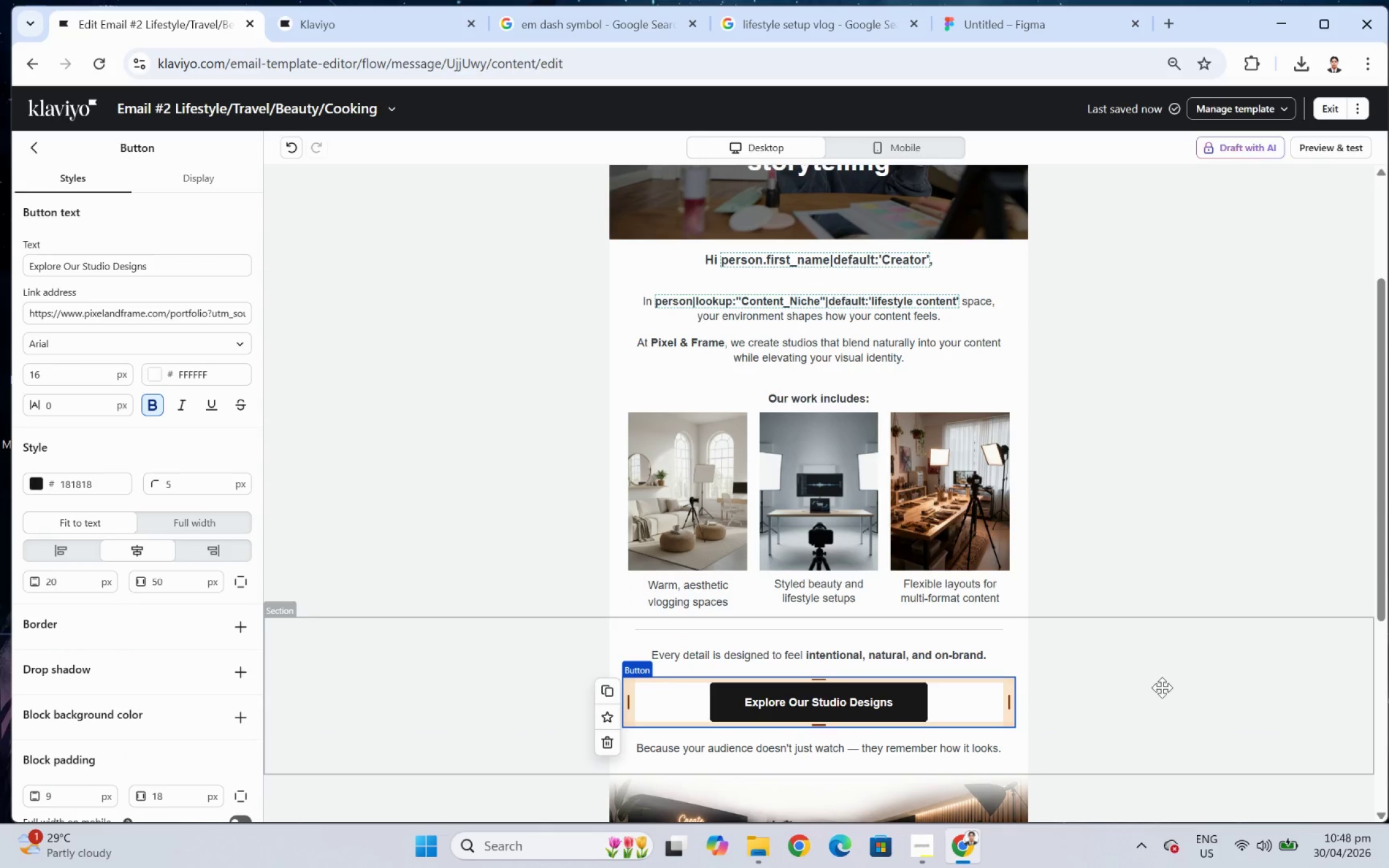 
left_click([1229, 726])
 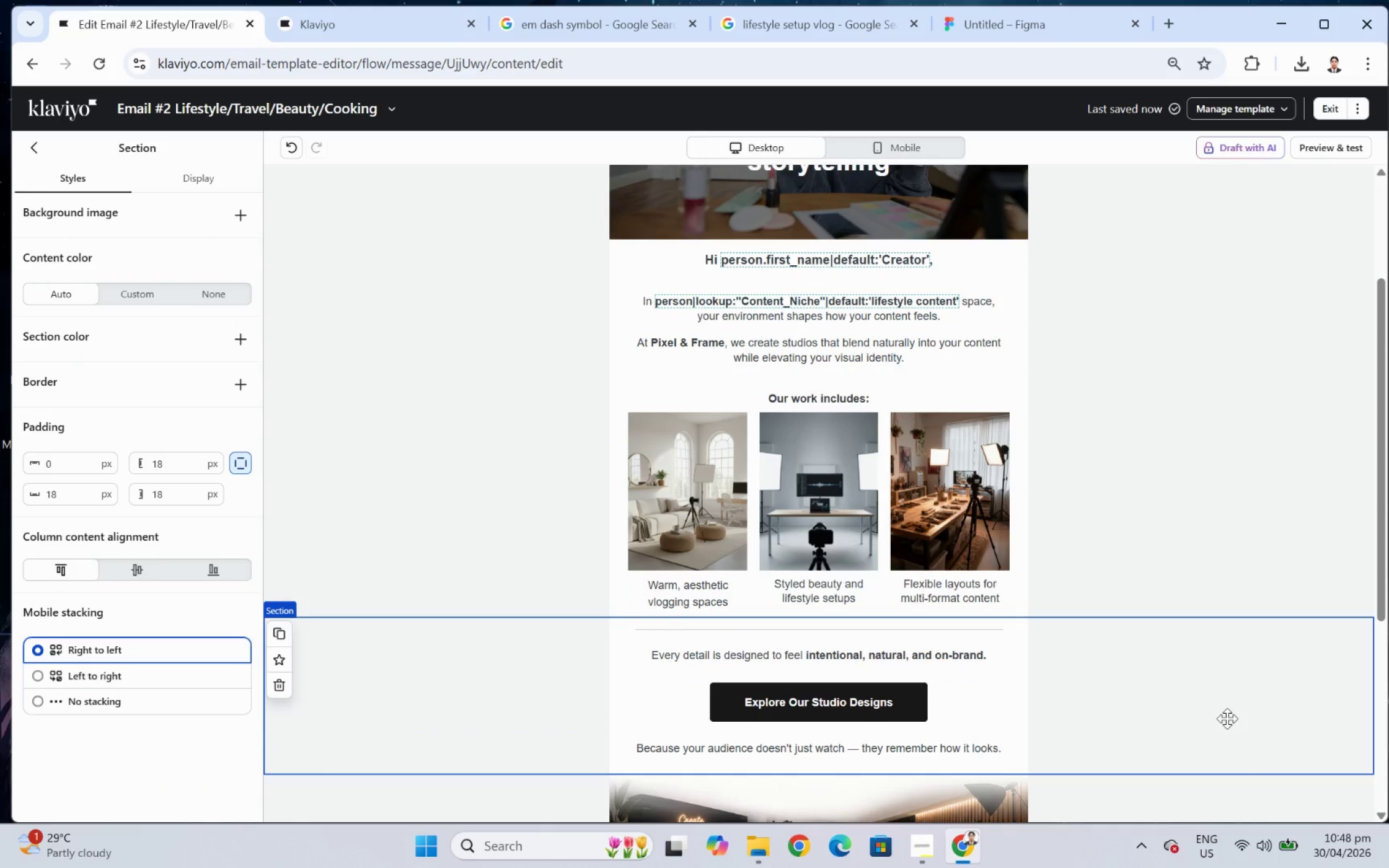 
scroll: coordinate [1227, 718], scroll_direction: down, amount: 2.0
 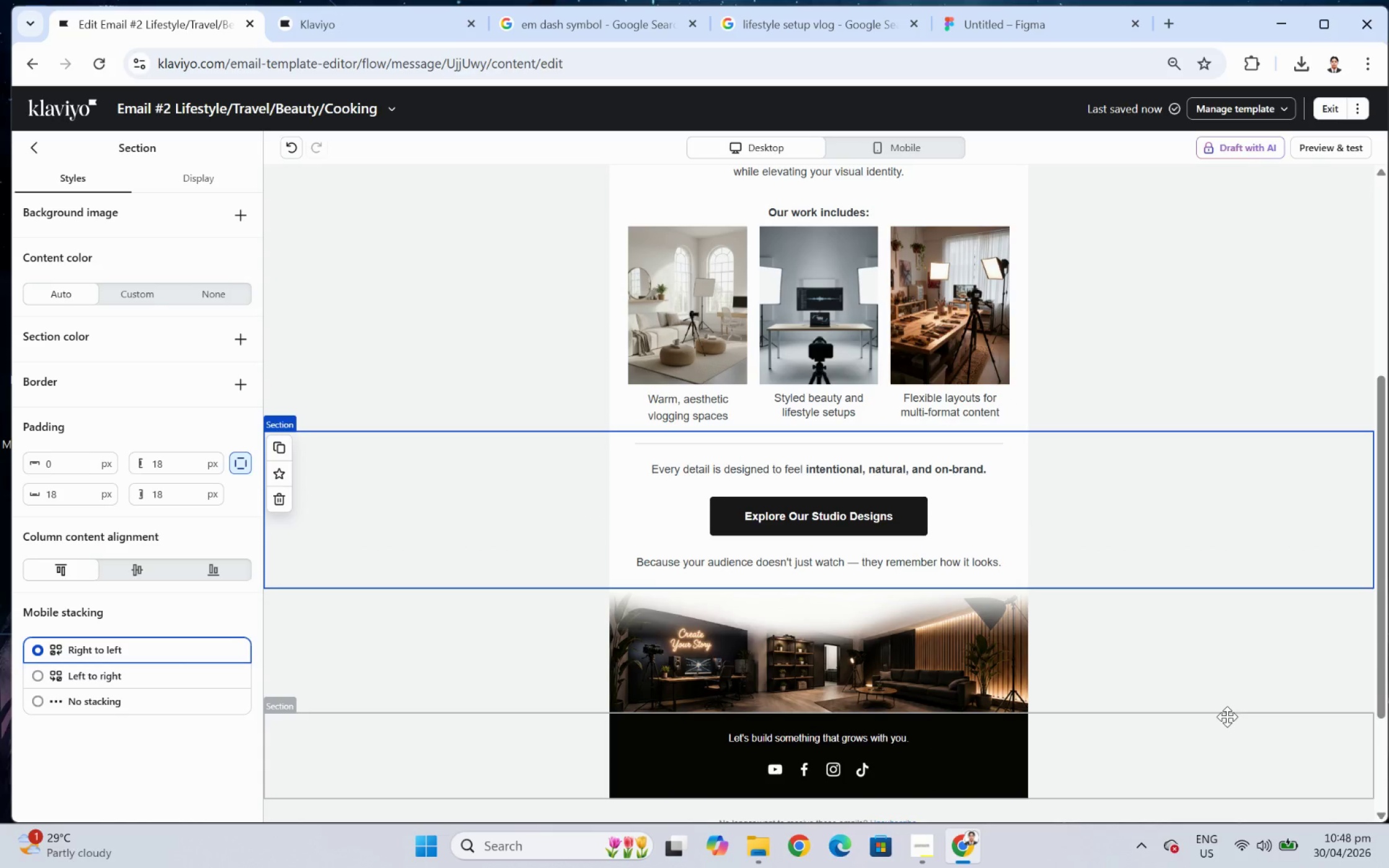 
scroll: coordinate [1220, 704], scroll_direction: up, amount: 7.0
 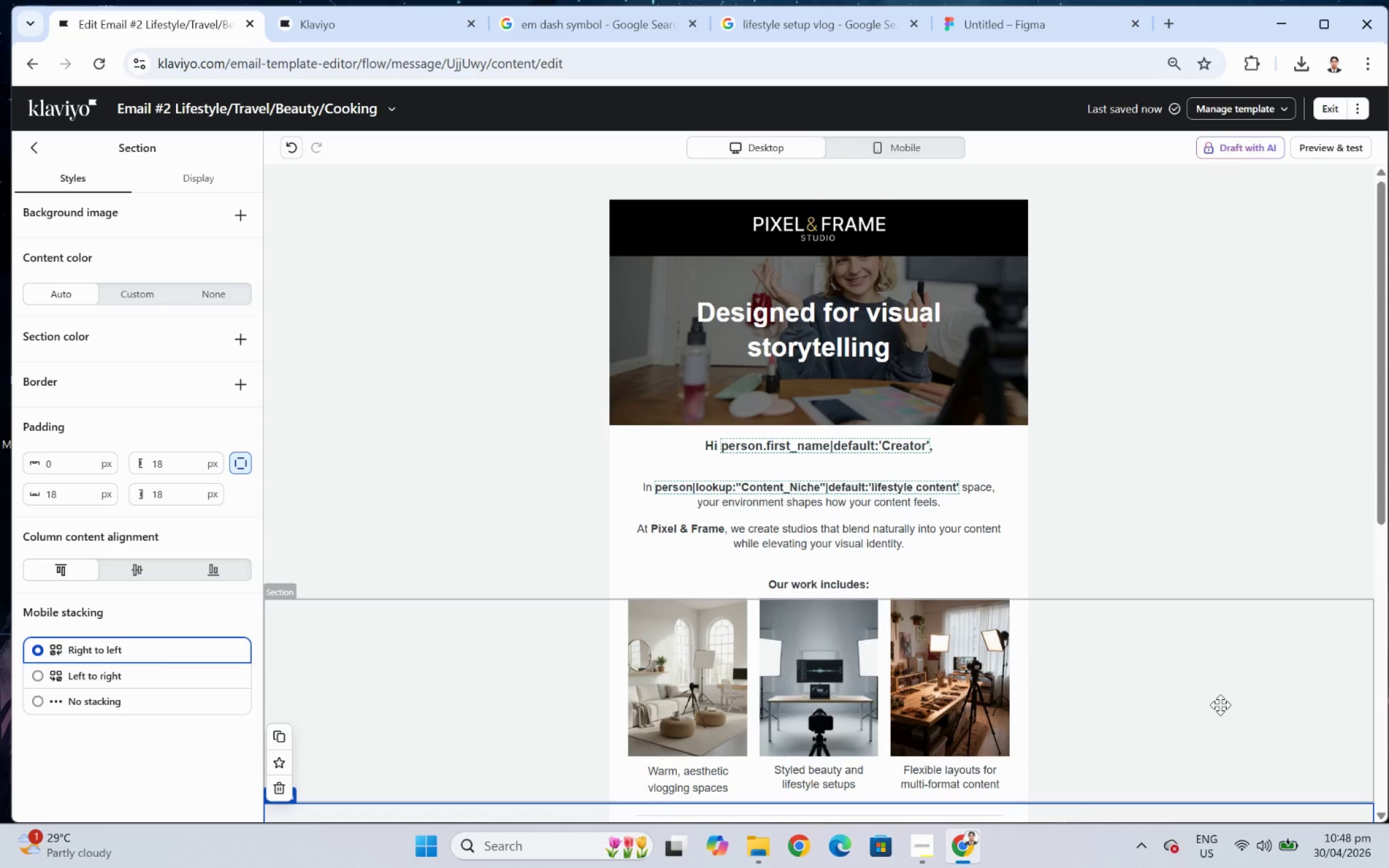 
scroll: coordinate [1220, 704], scroll_direction: down, amount: 1.0
 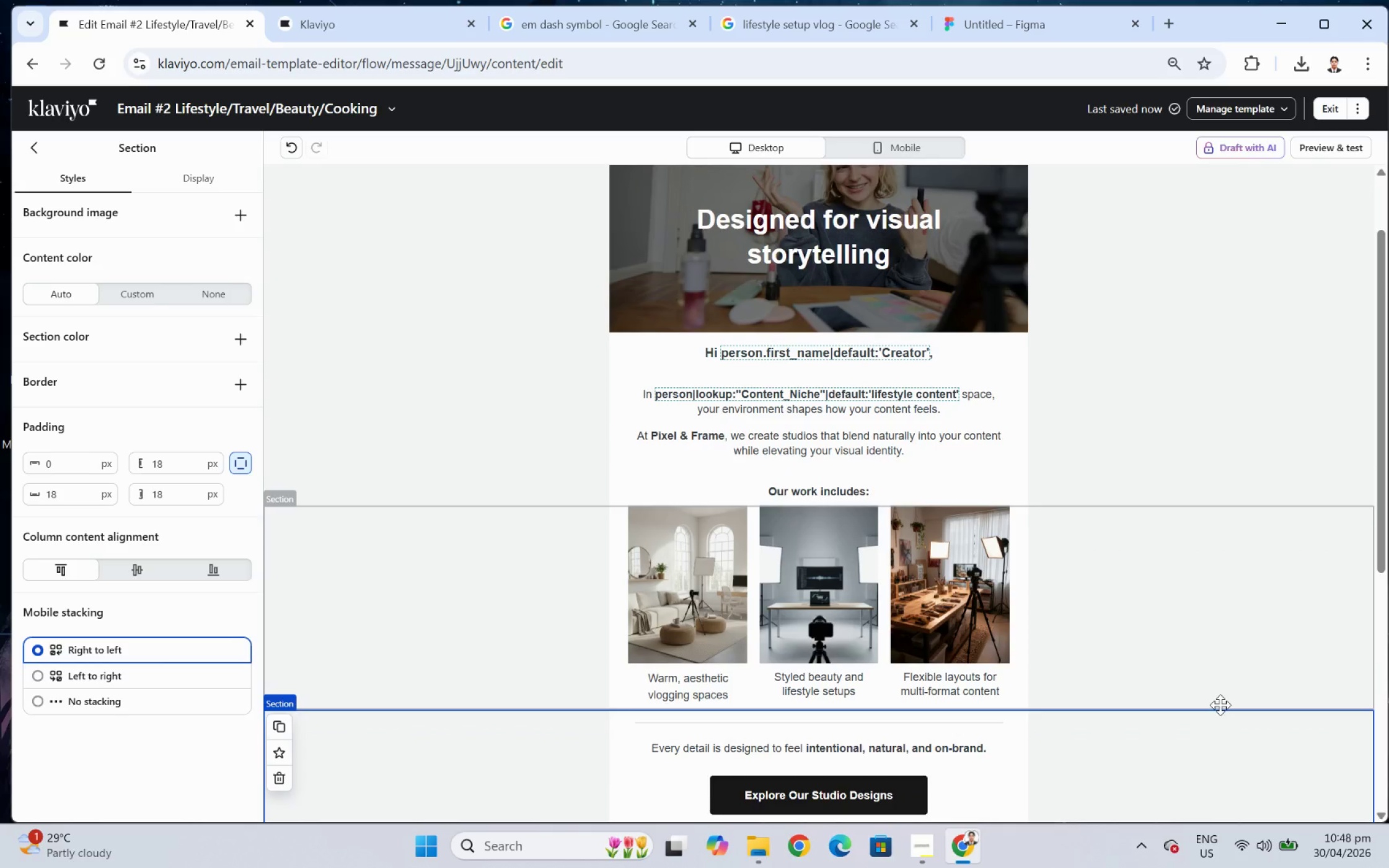 
scroll: coordinate [1220, 704], scroll_direction: up, amount: 1.0
 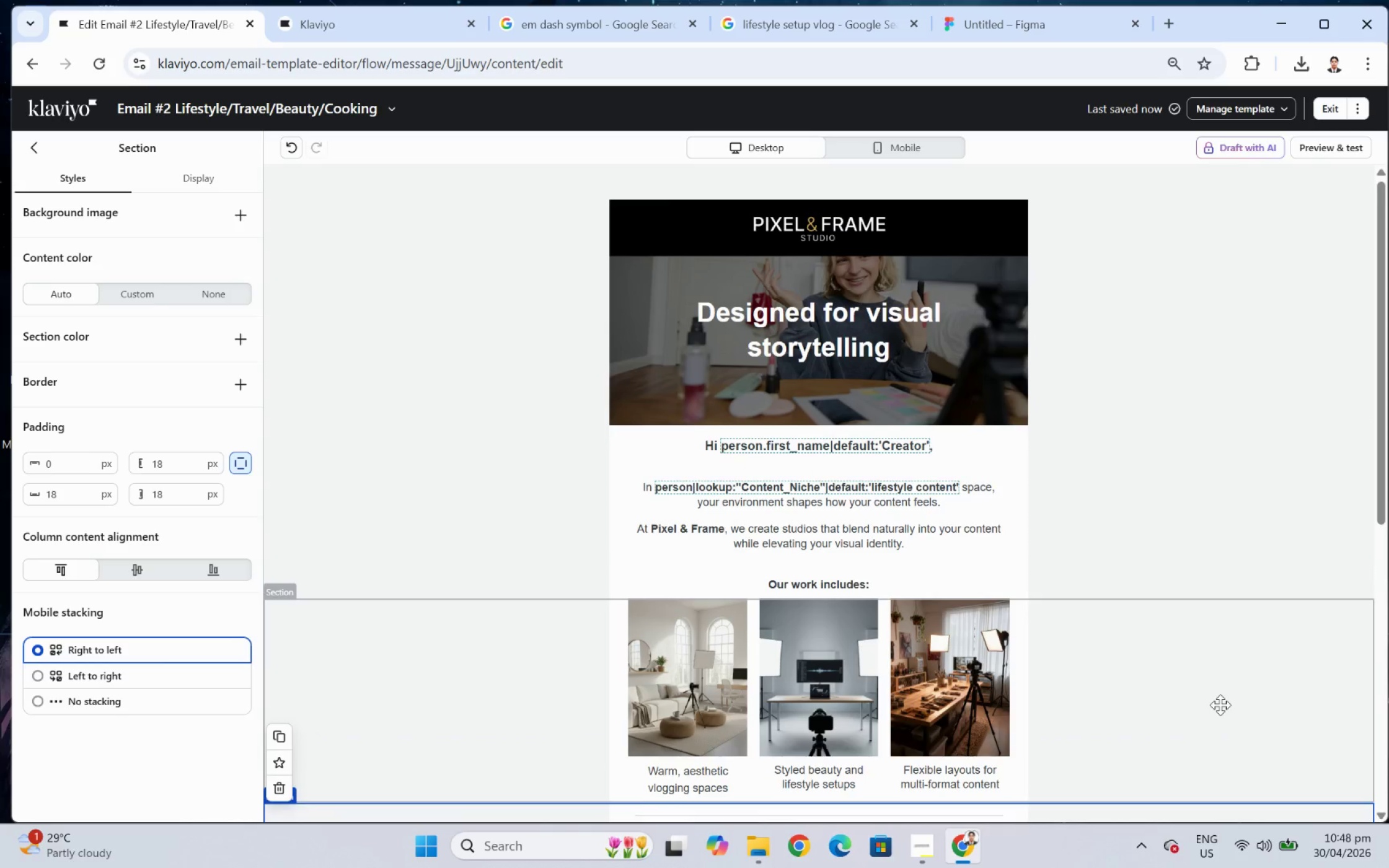 
scroll: coordinate [1220, 704], scroll_direction: down, amount: 3.0
 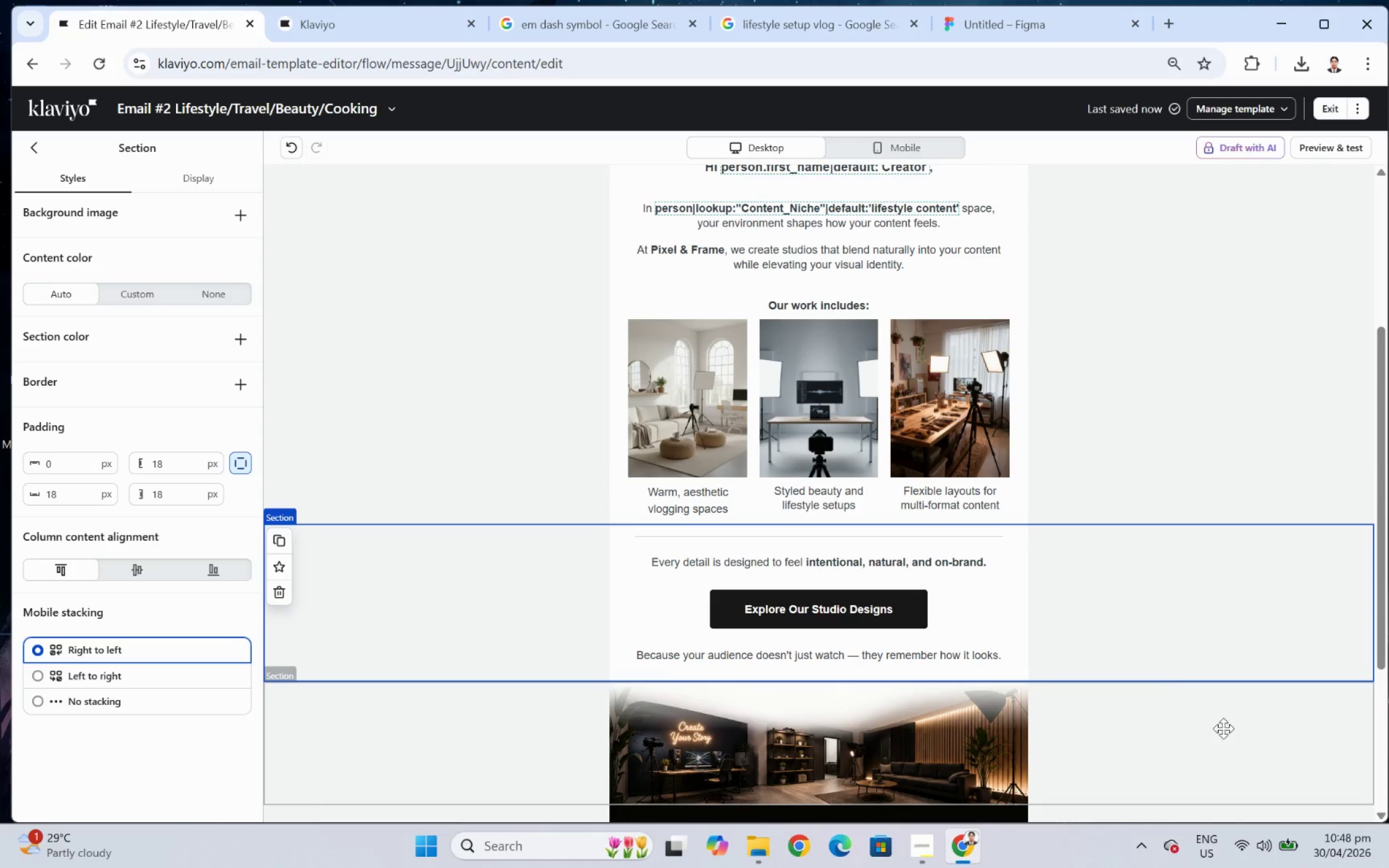 
left_click([815, 427])
 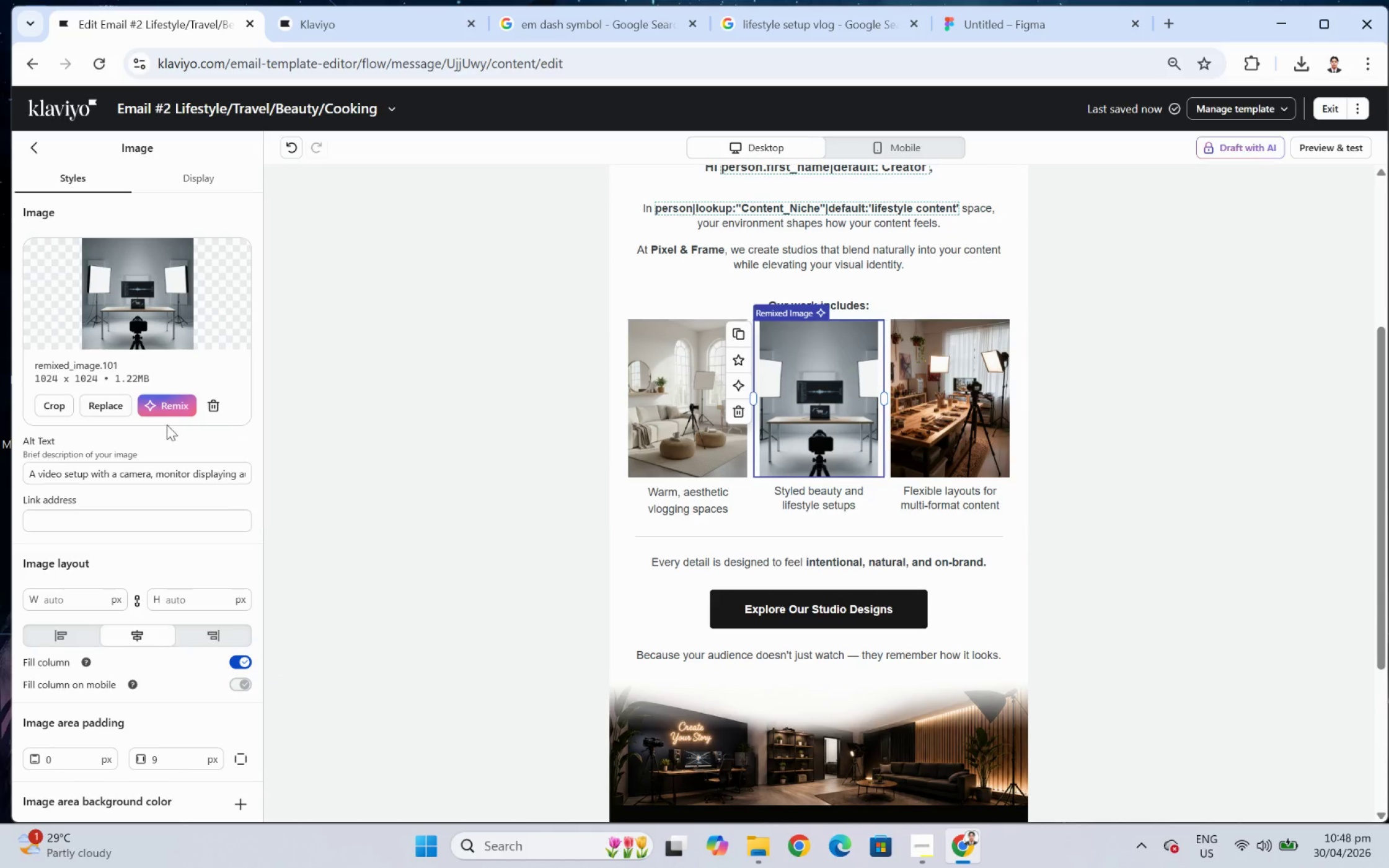 
wait(5.15)
 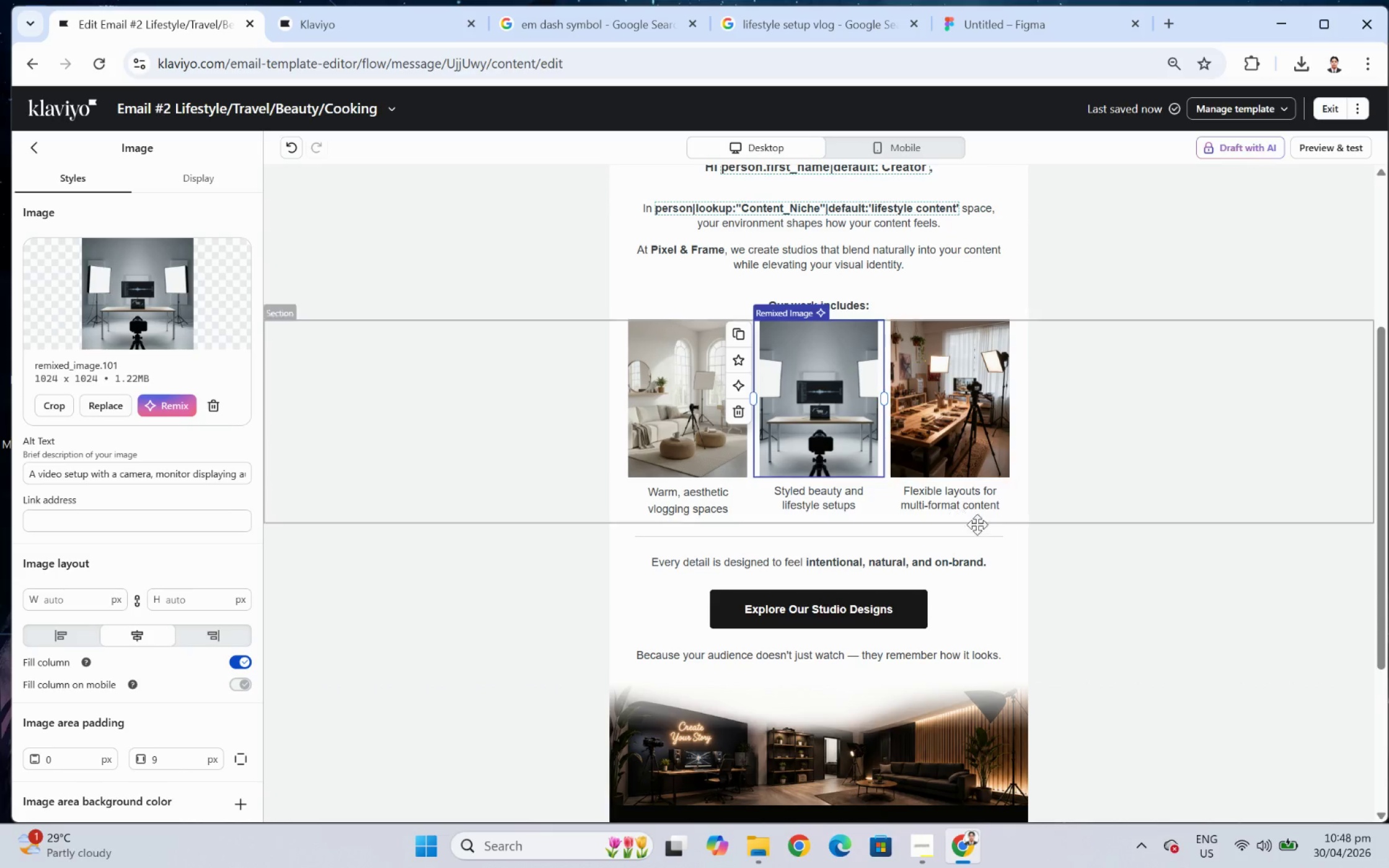 
left_click([57, 409])
 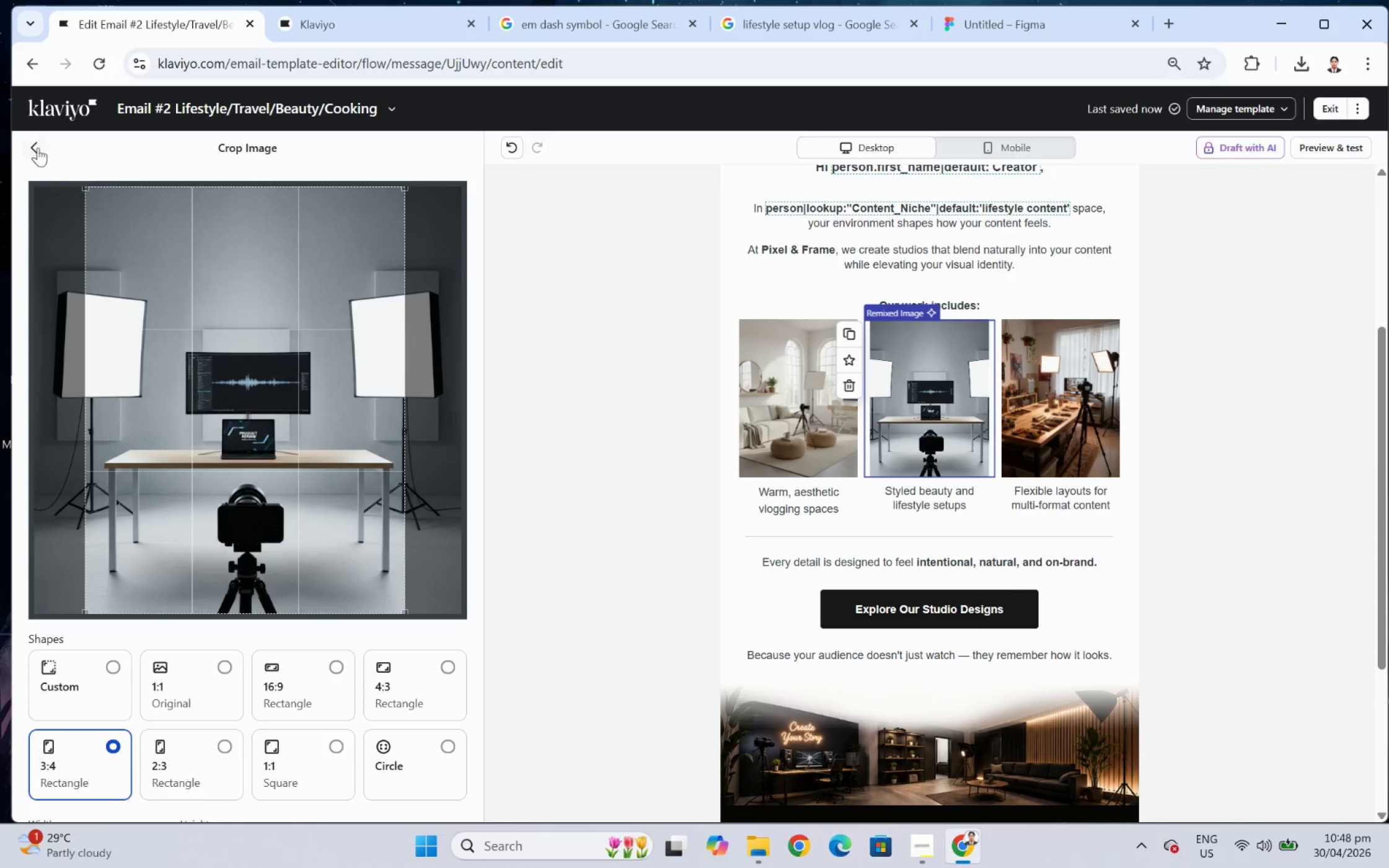 
left_click([557, 235])
 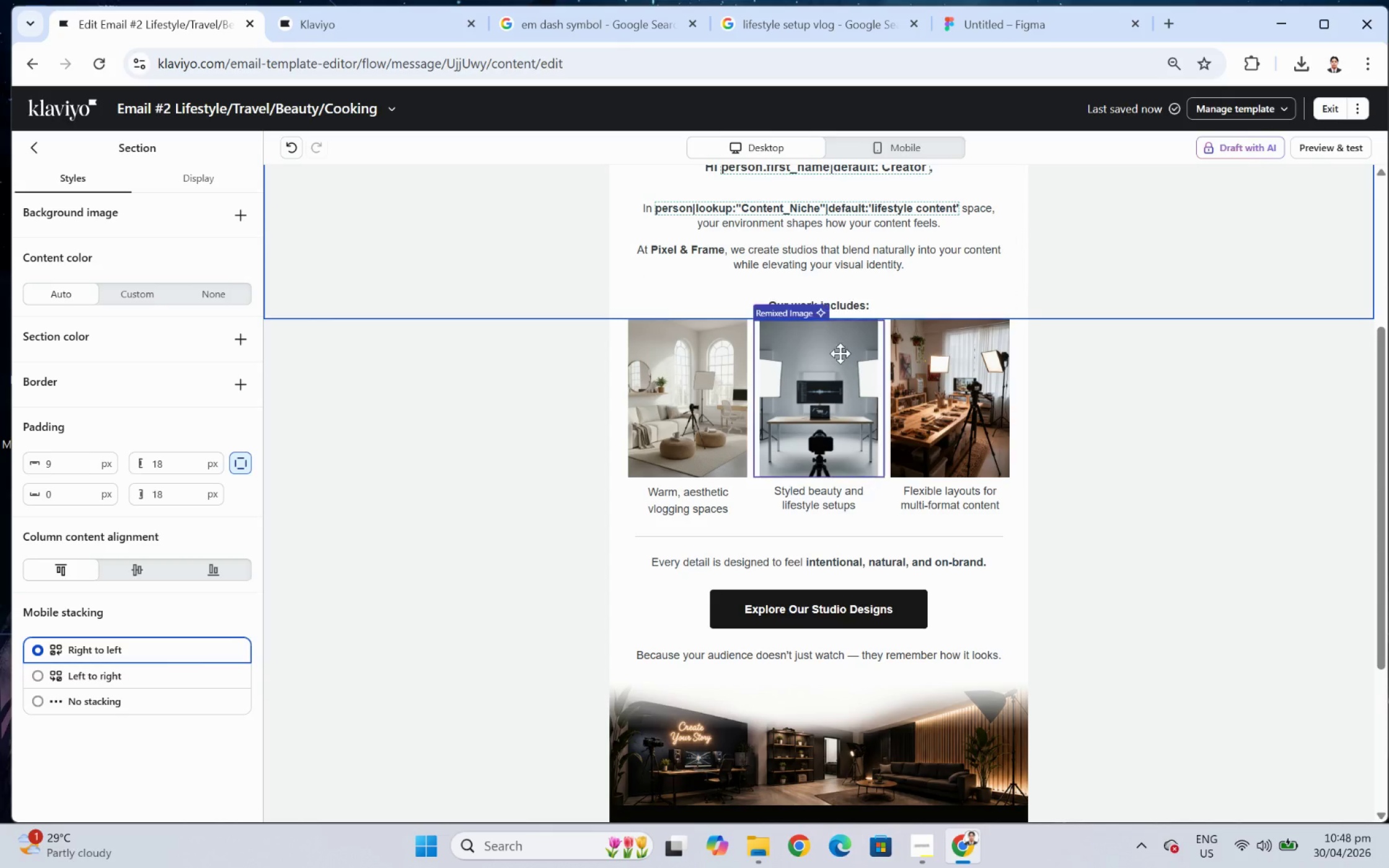 
left_click([840, 386])
 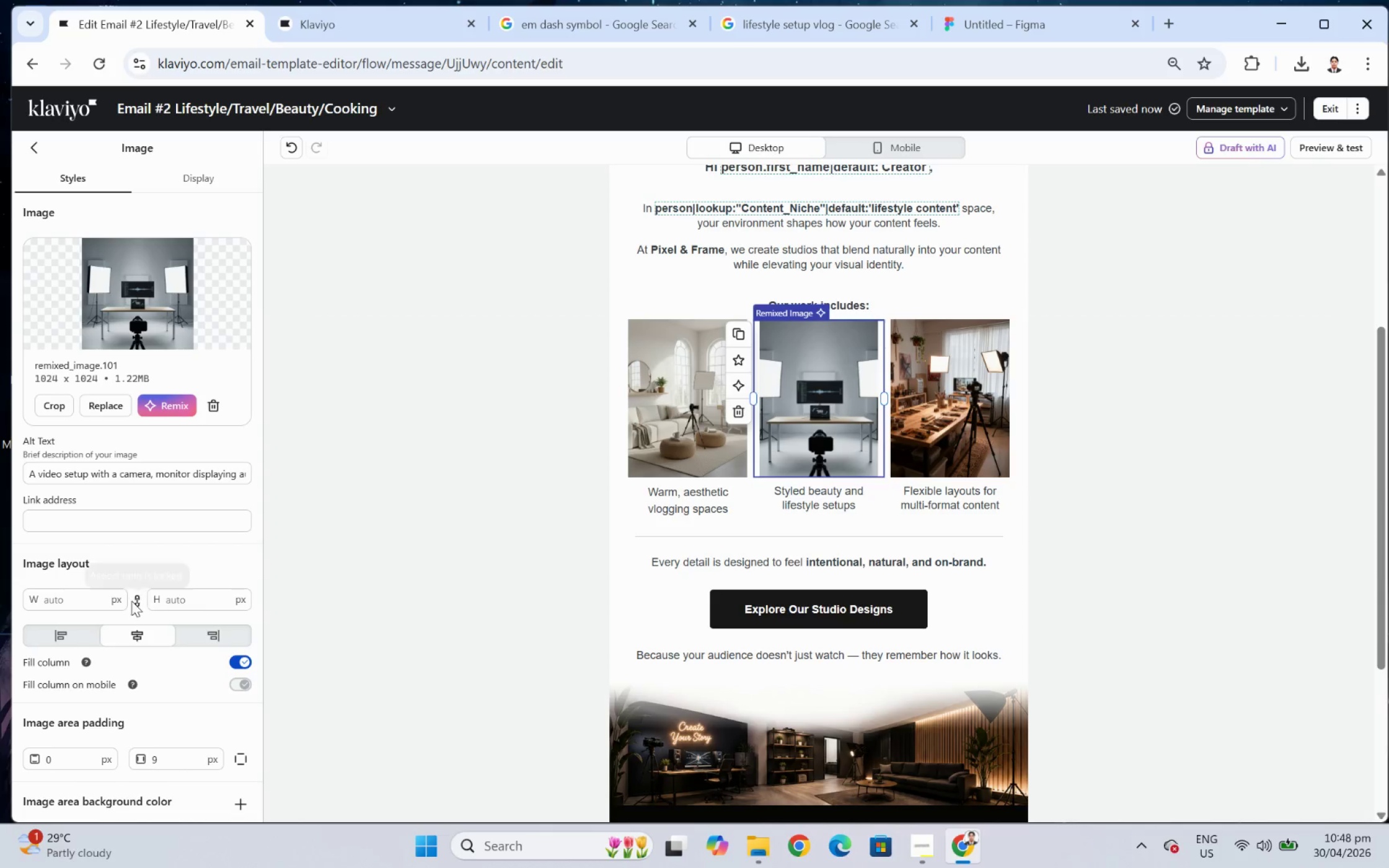 
scroll: coordinate [125, 624], scroll_direction: down, amount: 4.0
 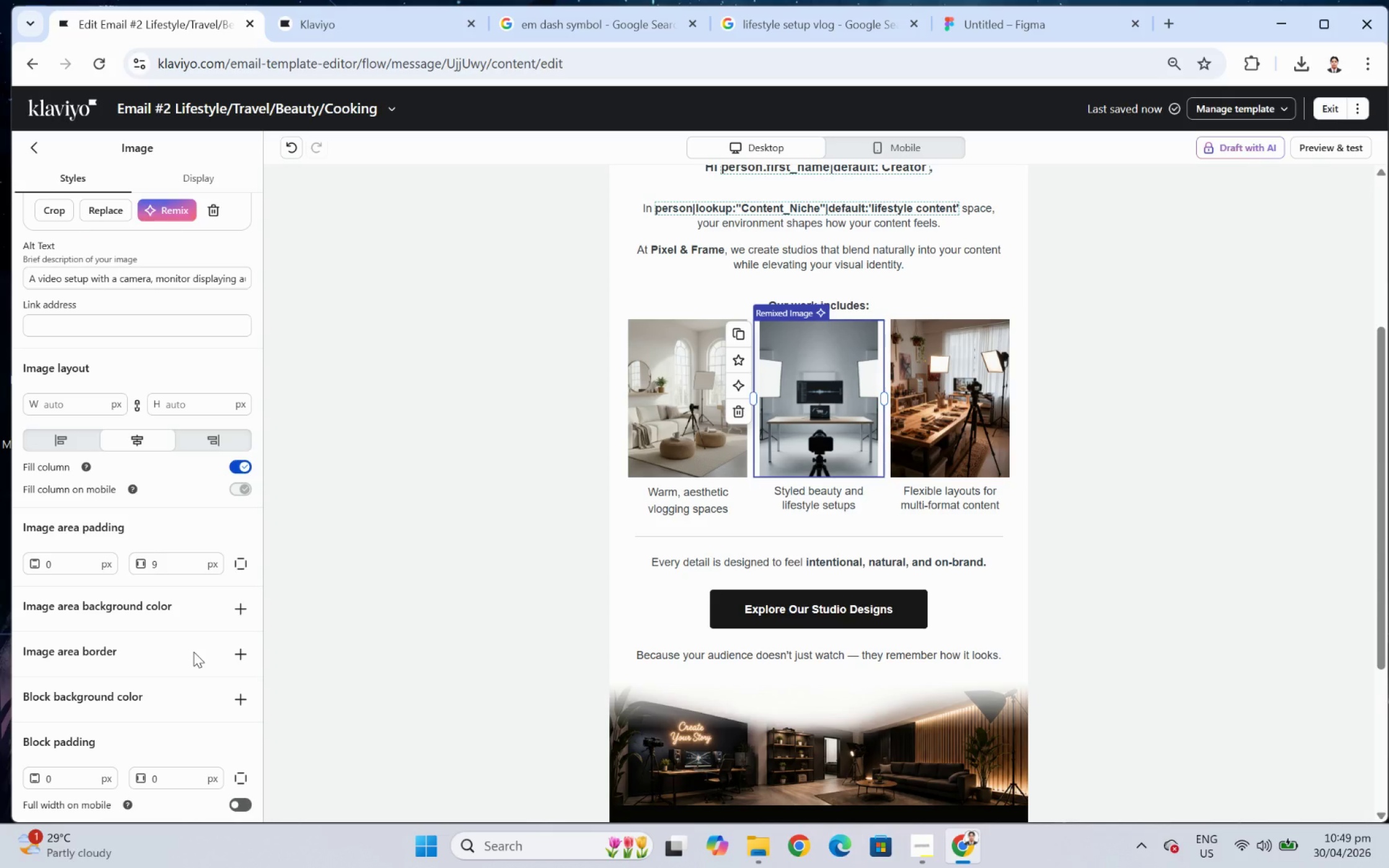 
wait(19.54)
 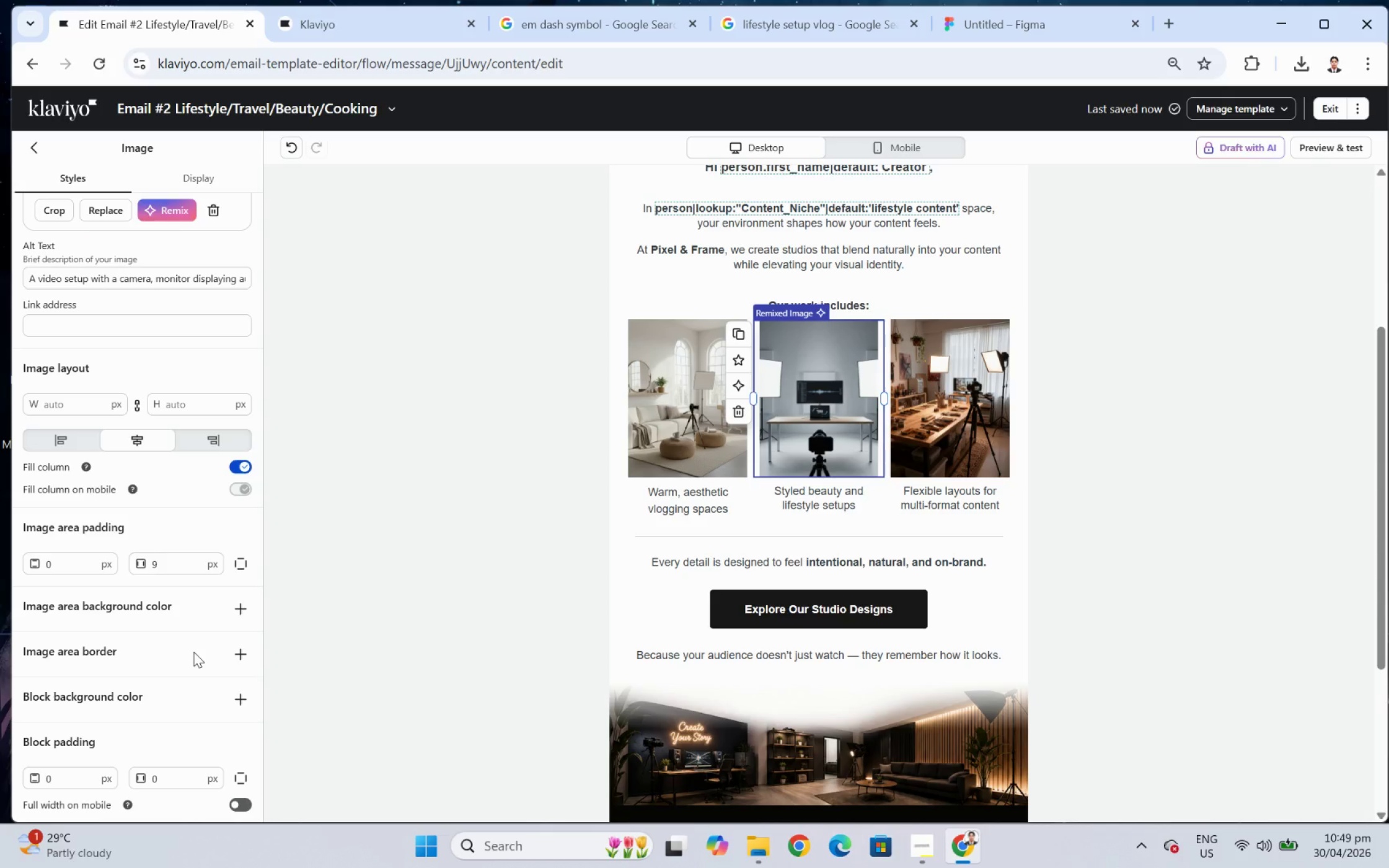 
scroll: coordinate [113, 383], scroll_direction: up, amount: 4.0
 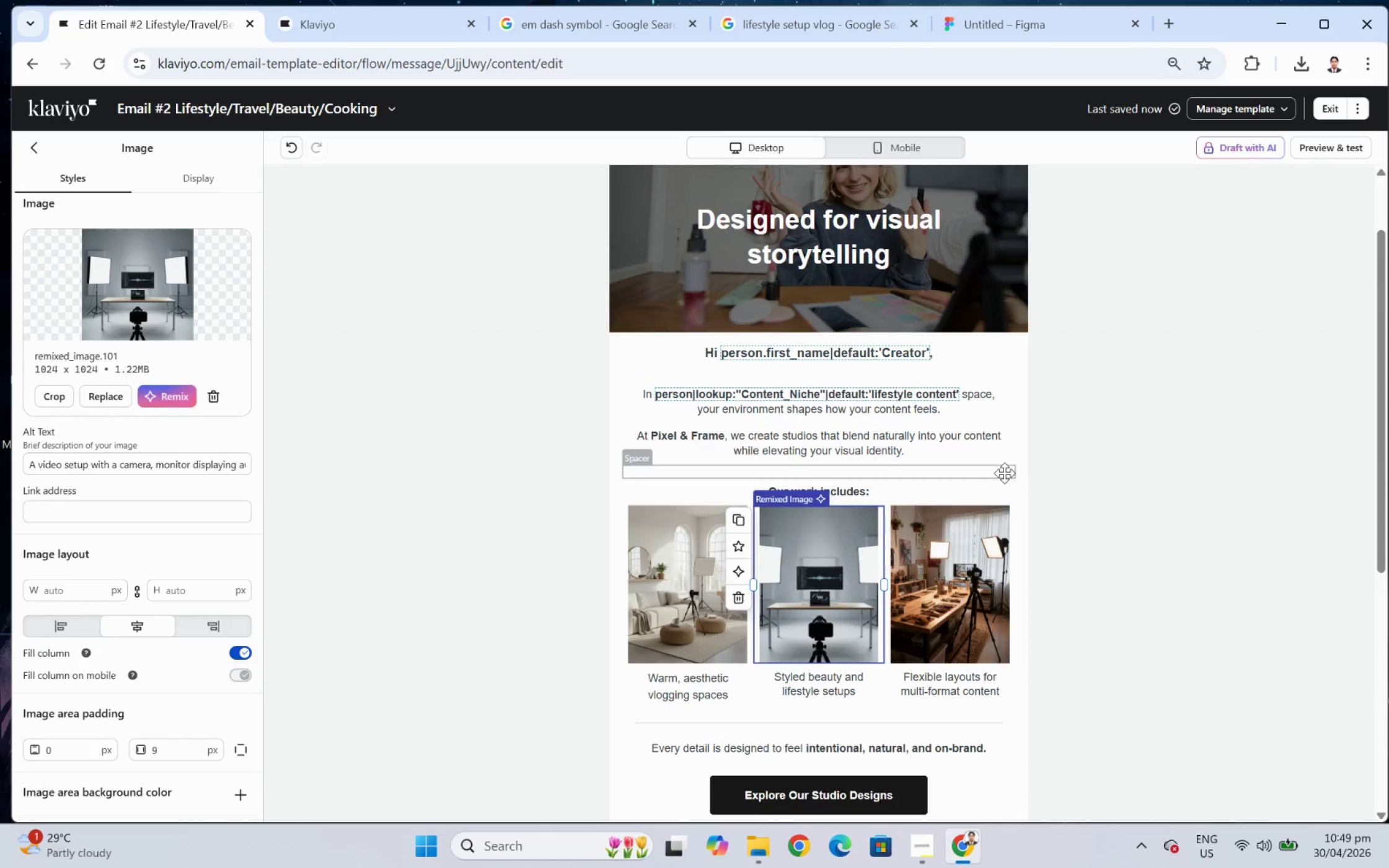 
scroll: coordinate [1181, 478], scroll_direction: none, amount: 0.0
 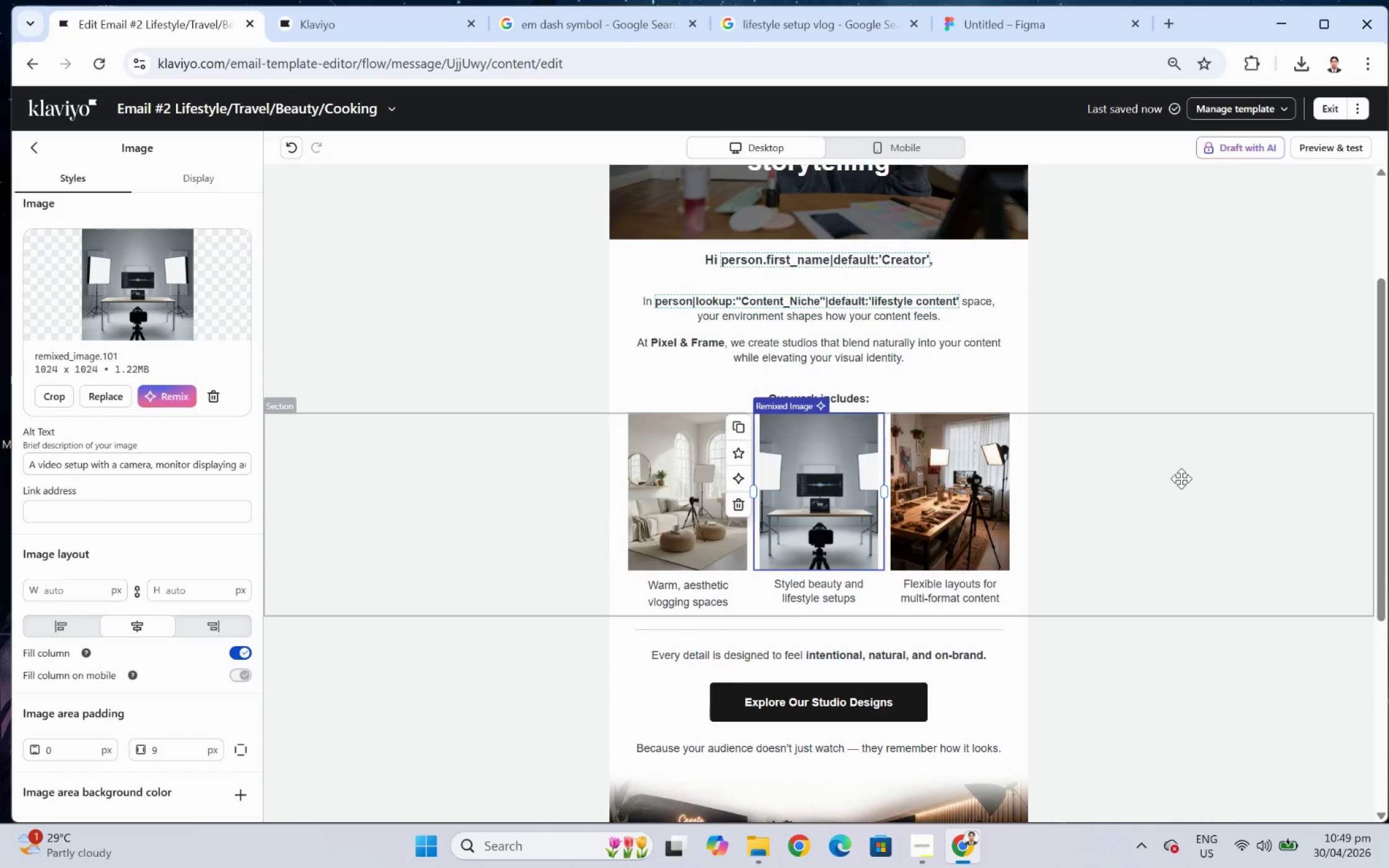 
scroll: coordinate [1181, 478], scroll_direction: up, amount: 2.0
 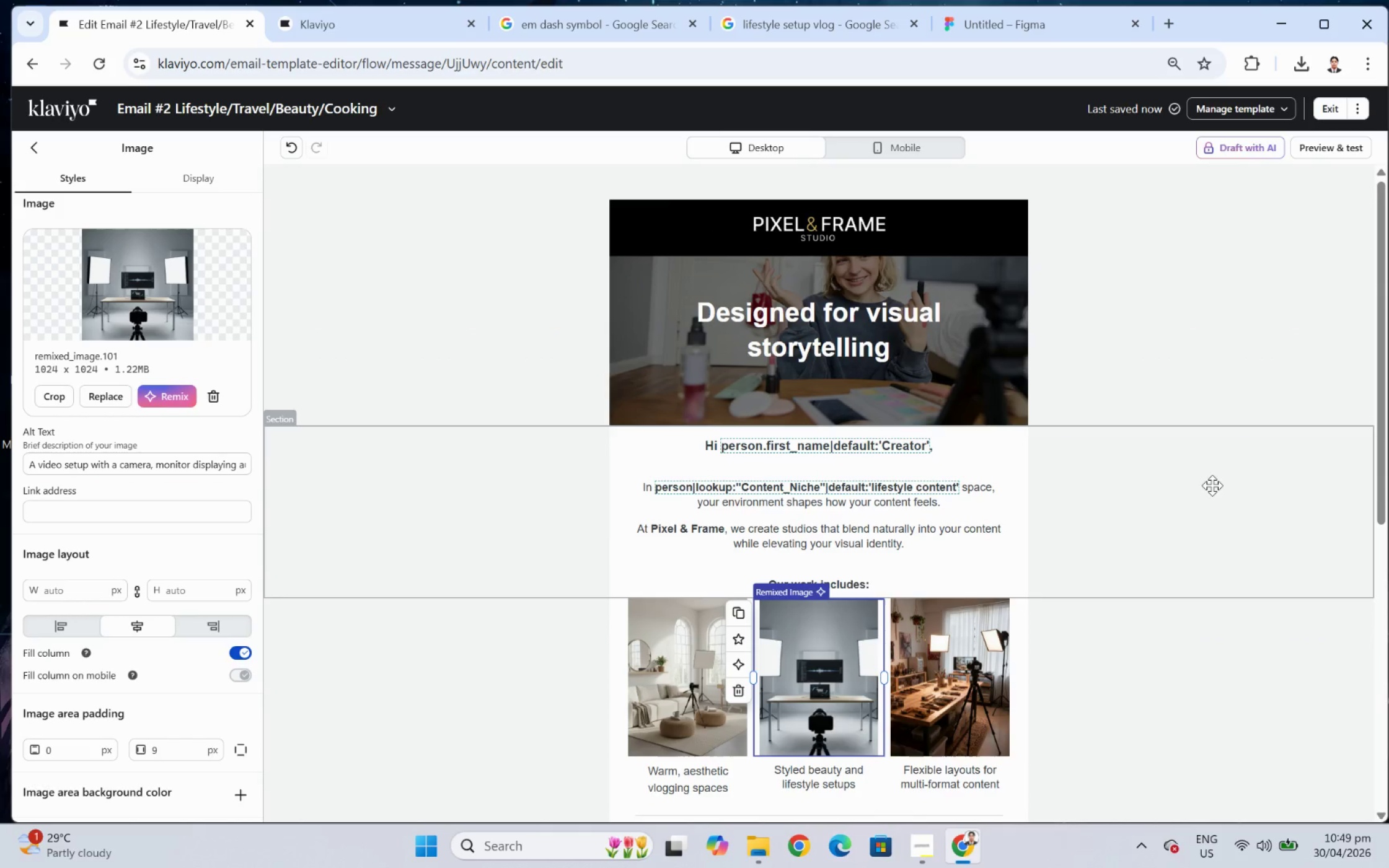 
scroll: coordinate [1222, 483], scroll_direction: down, amount: 1.0
 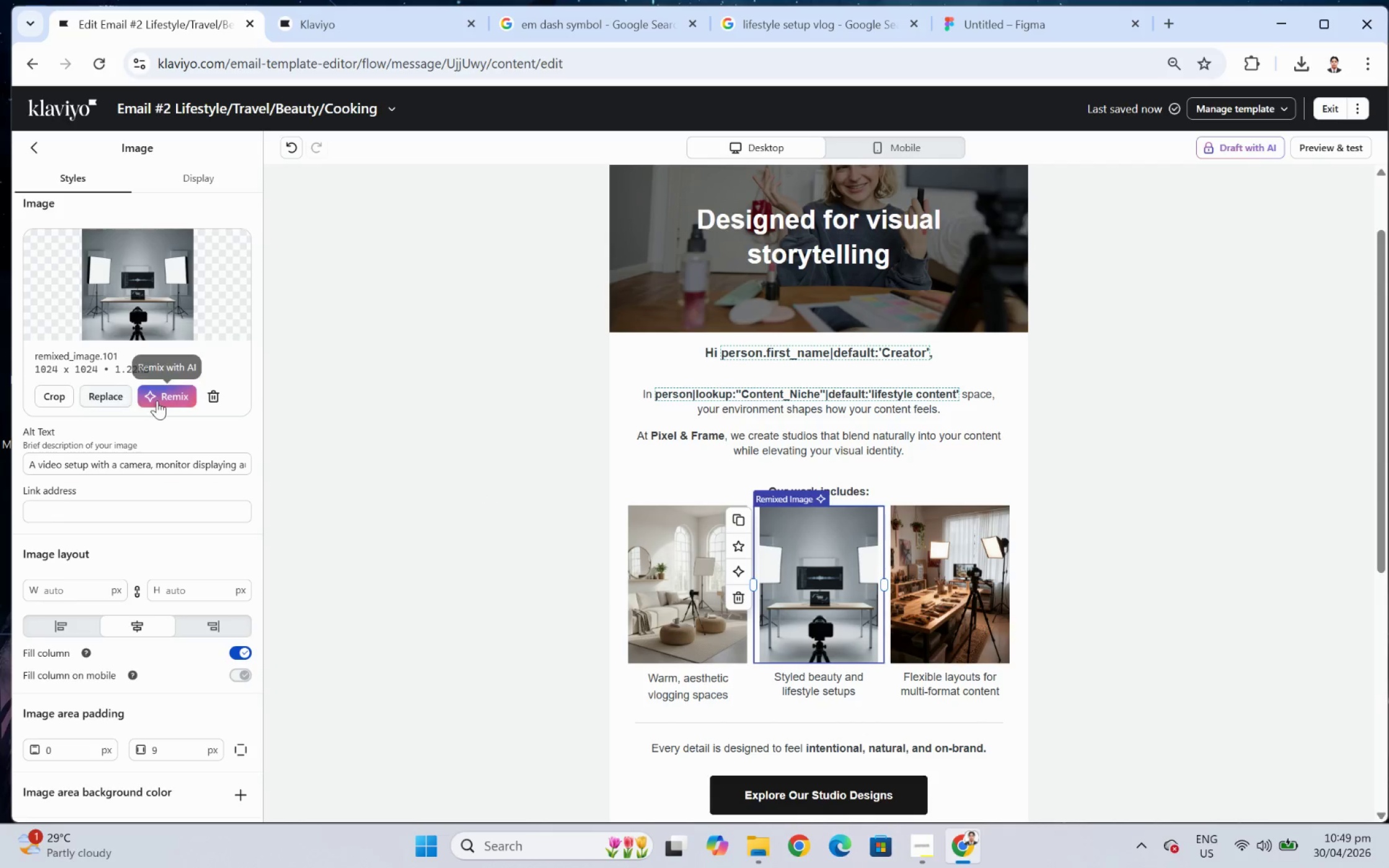 
left_click([849, 542])
 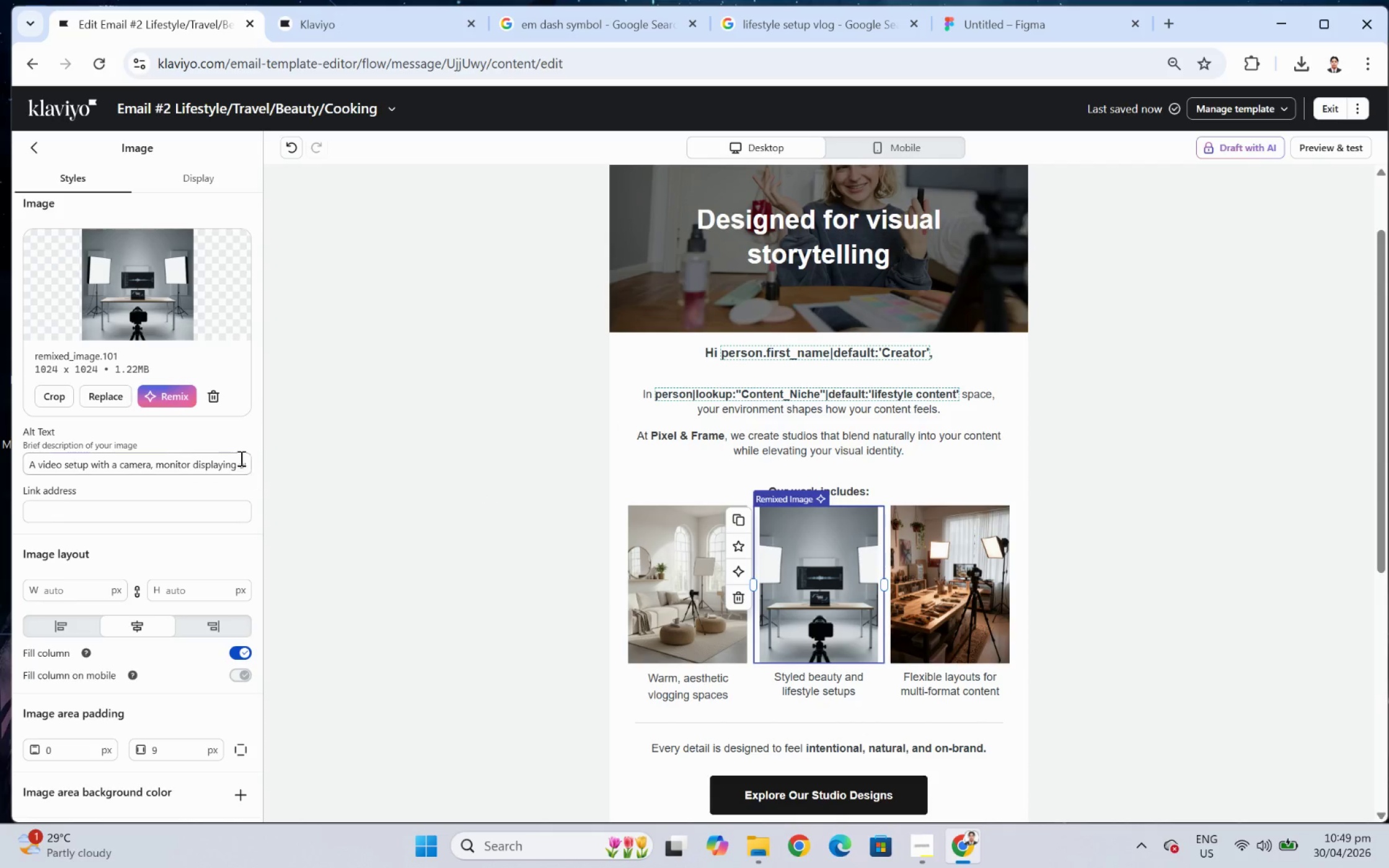 
left_click([208, 402])
 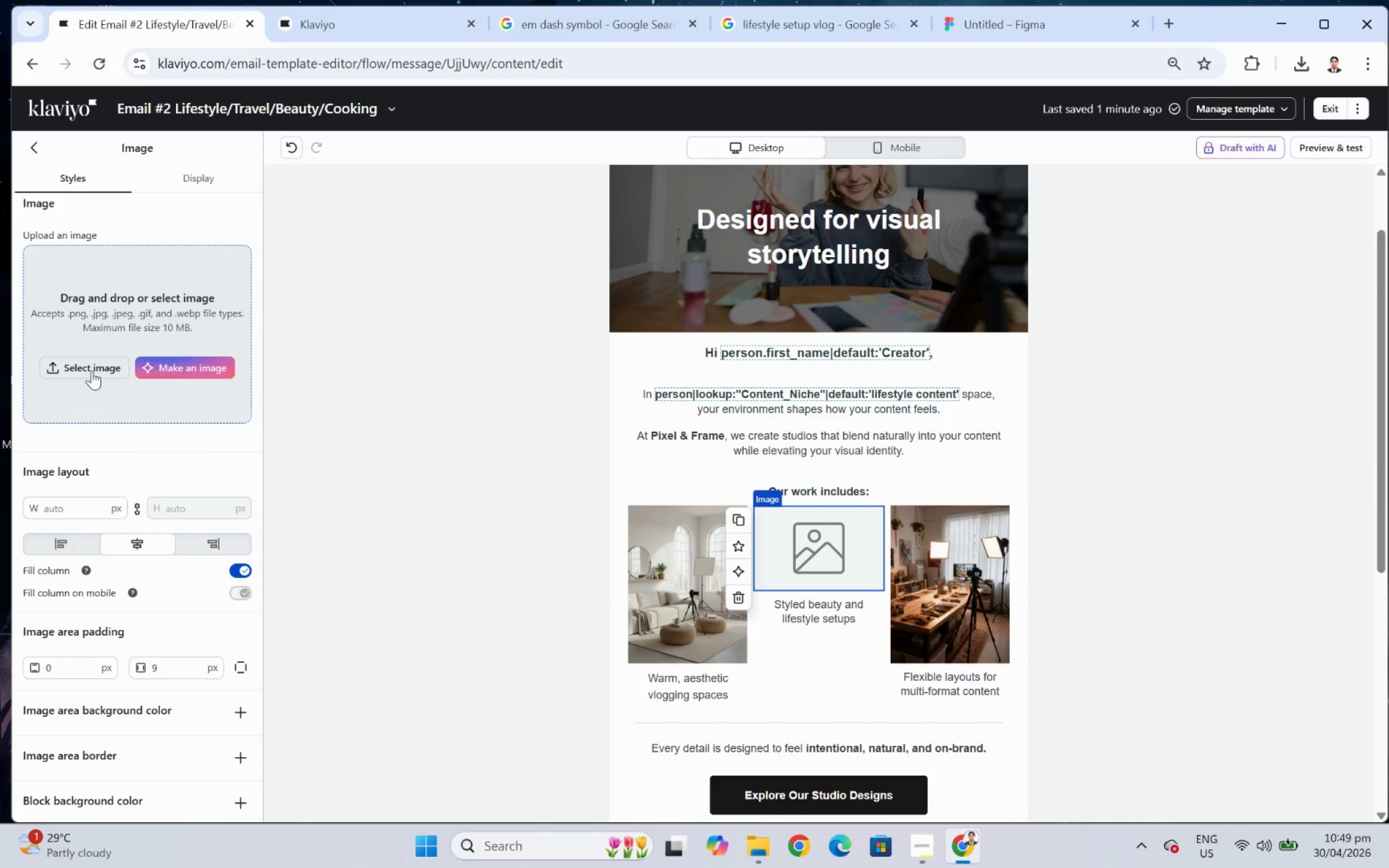 
left_click([162, 369])
 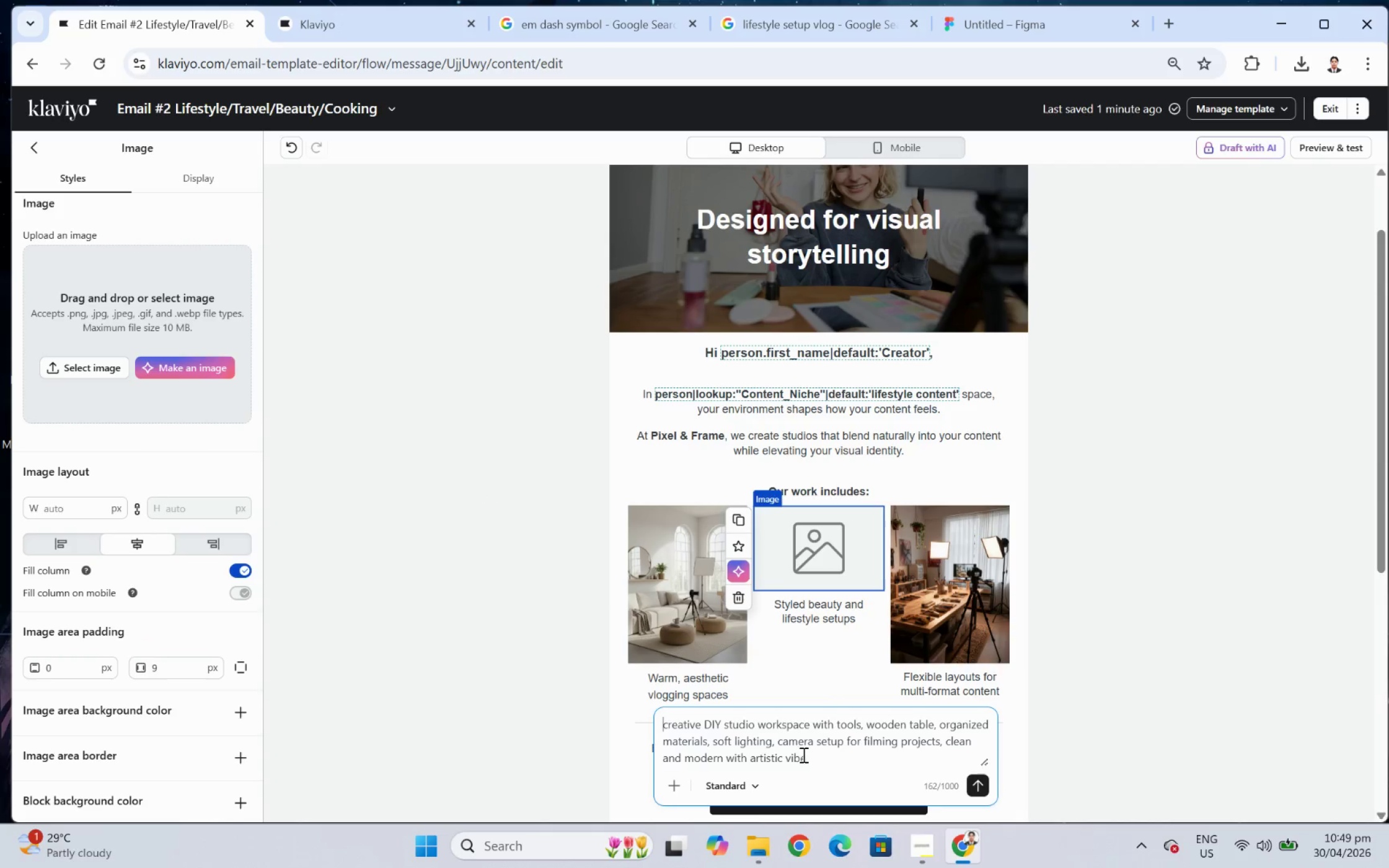 
double_click([826, 757])
 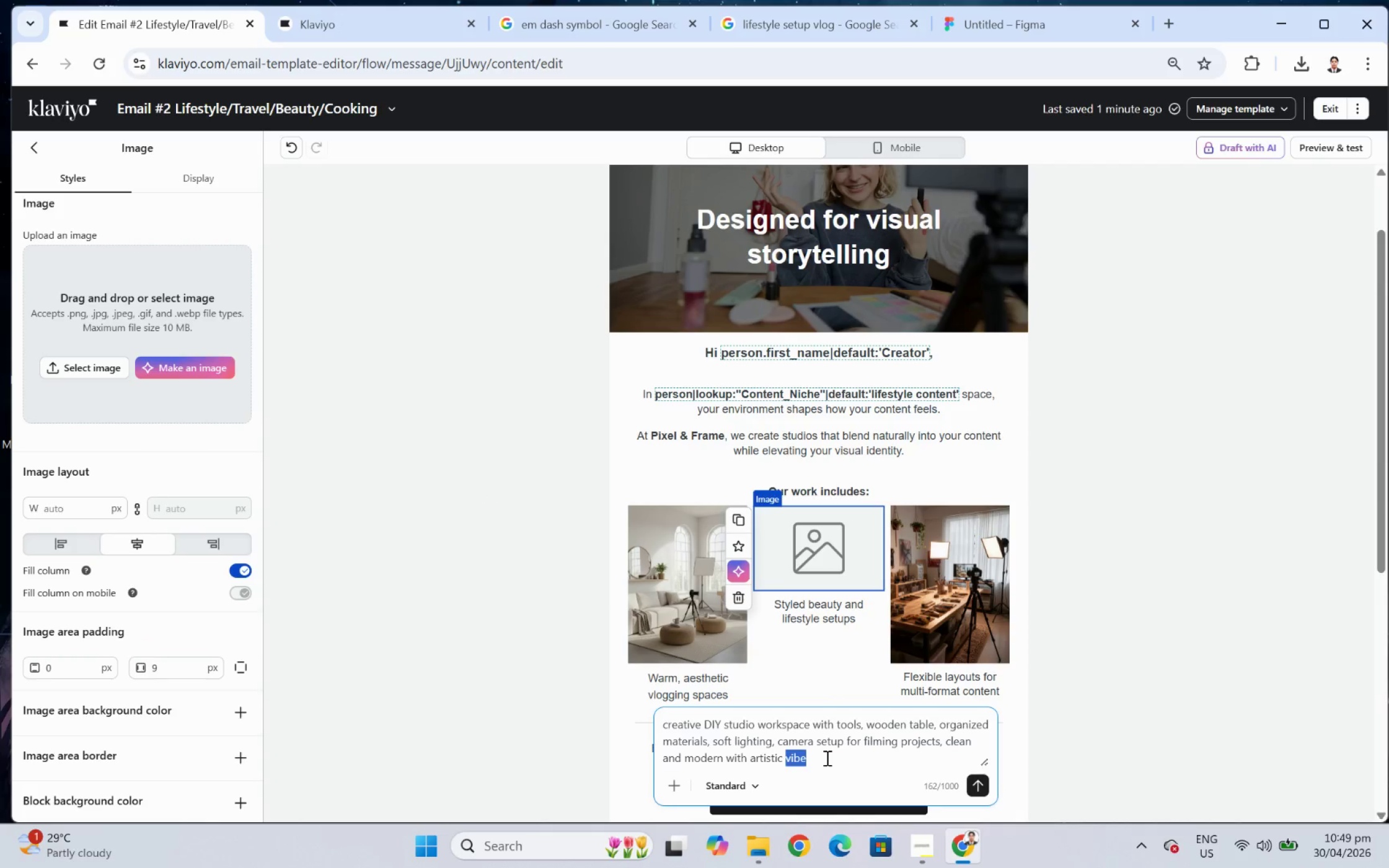 
triple_click([826, 757])
 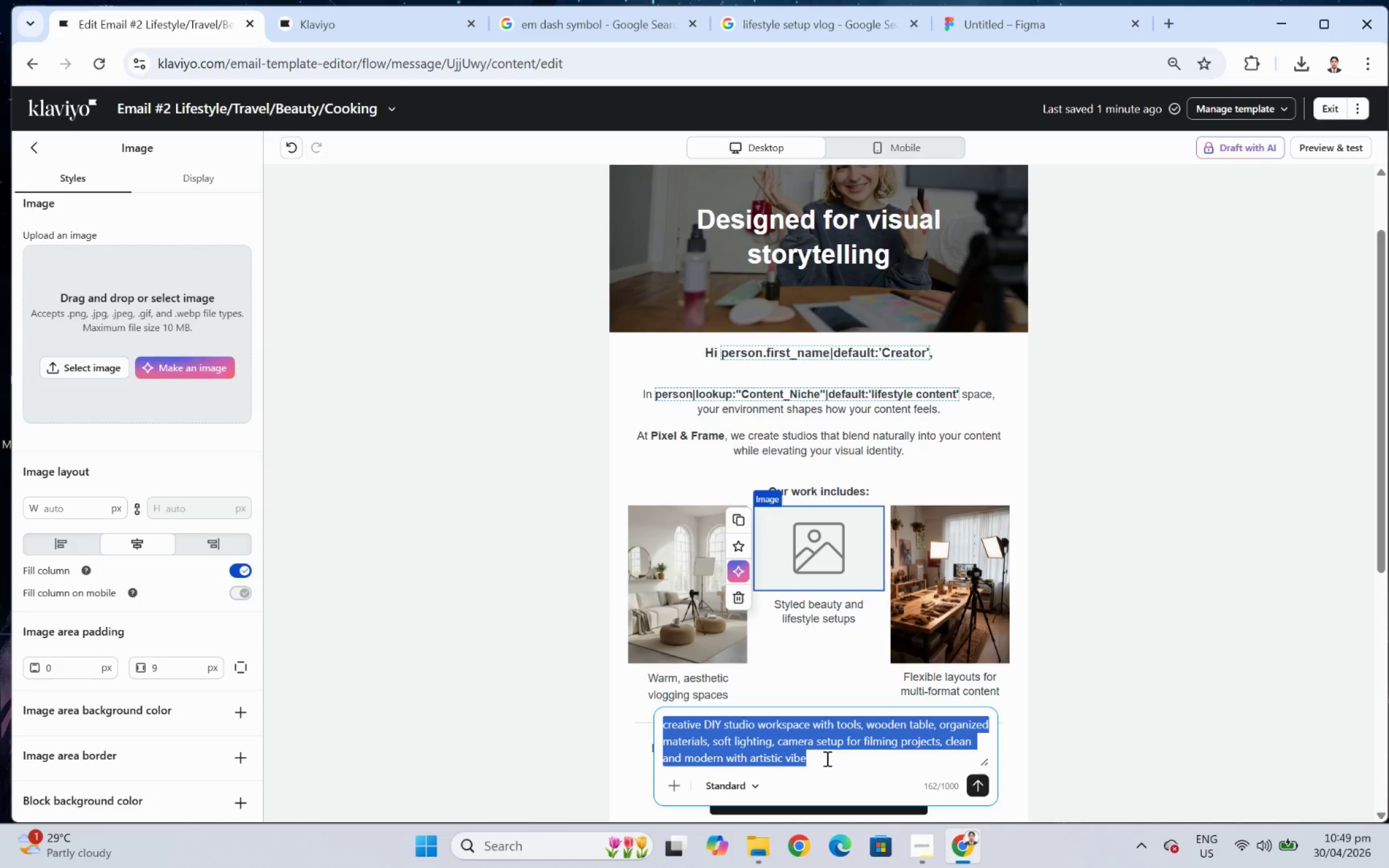 
wait(9.0)
 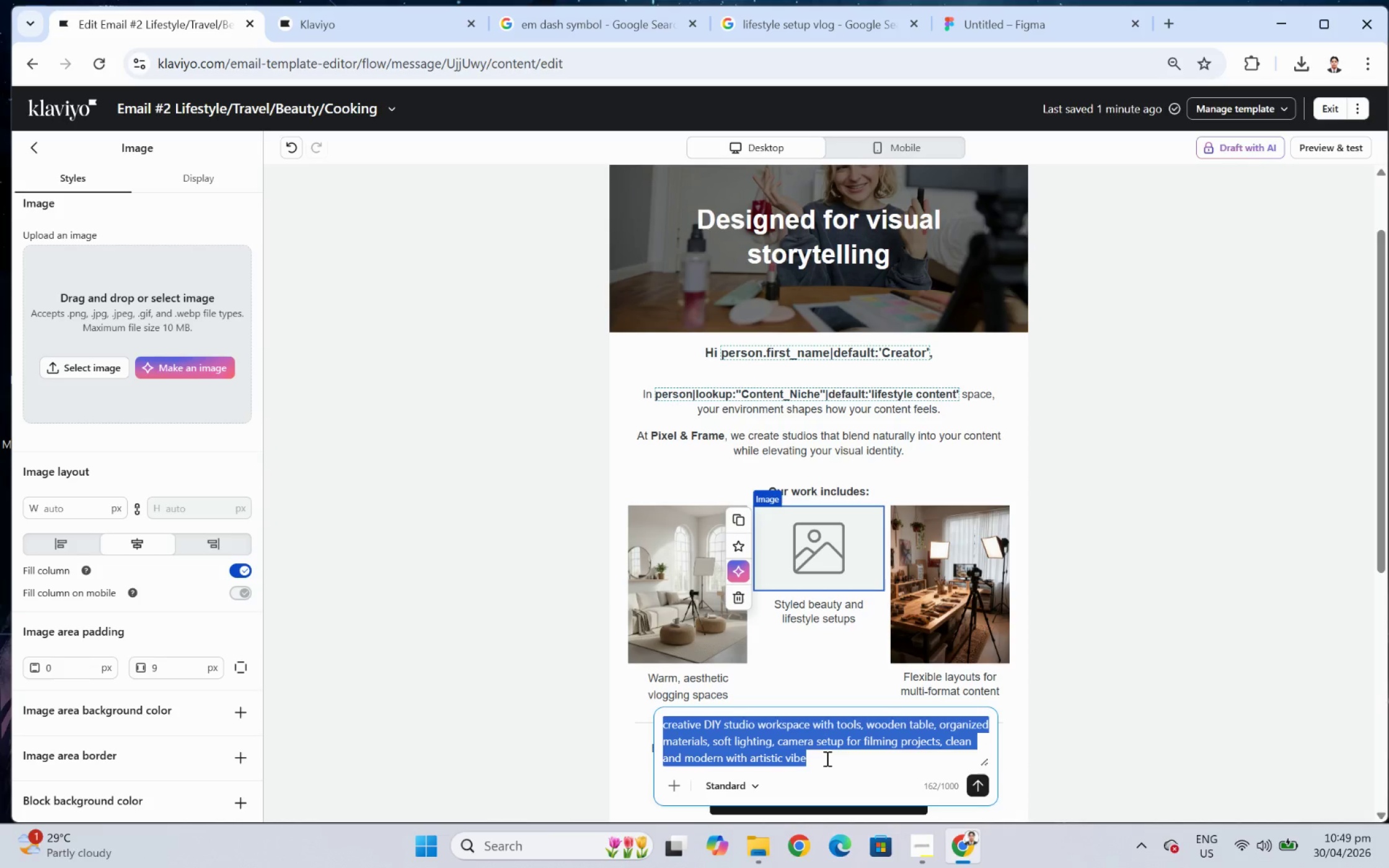 
type(beauty cu)
key(Backspace)
type(reator studio with vanity mirror lights, makeup table, sofg)
key(Backspace)
type(t lighting,)
 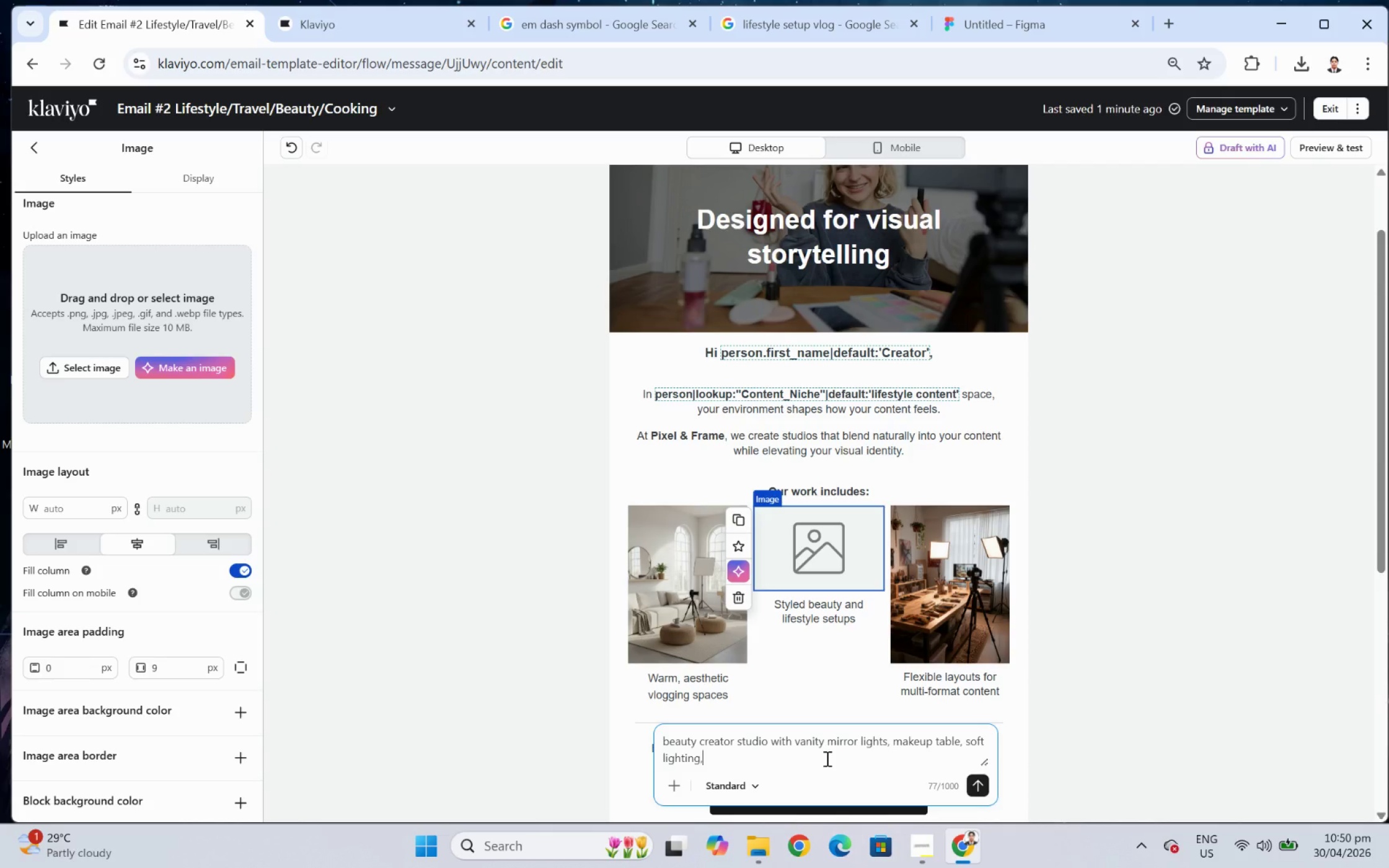 
type( pastel tones, organized products)
 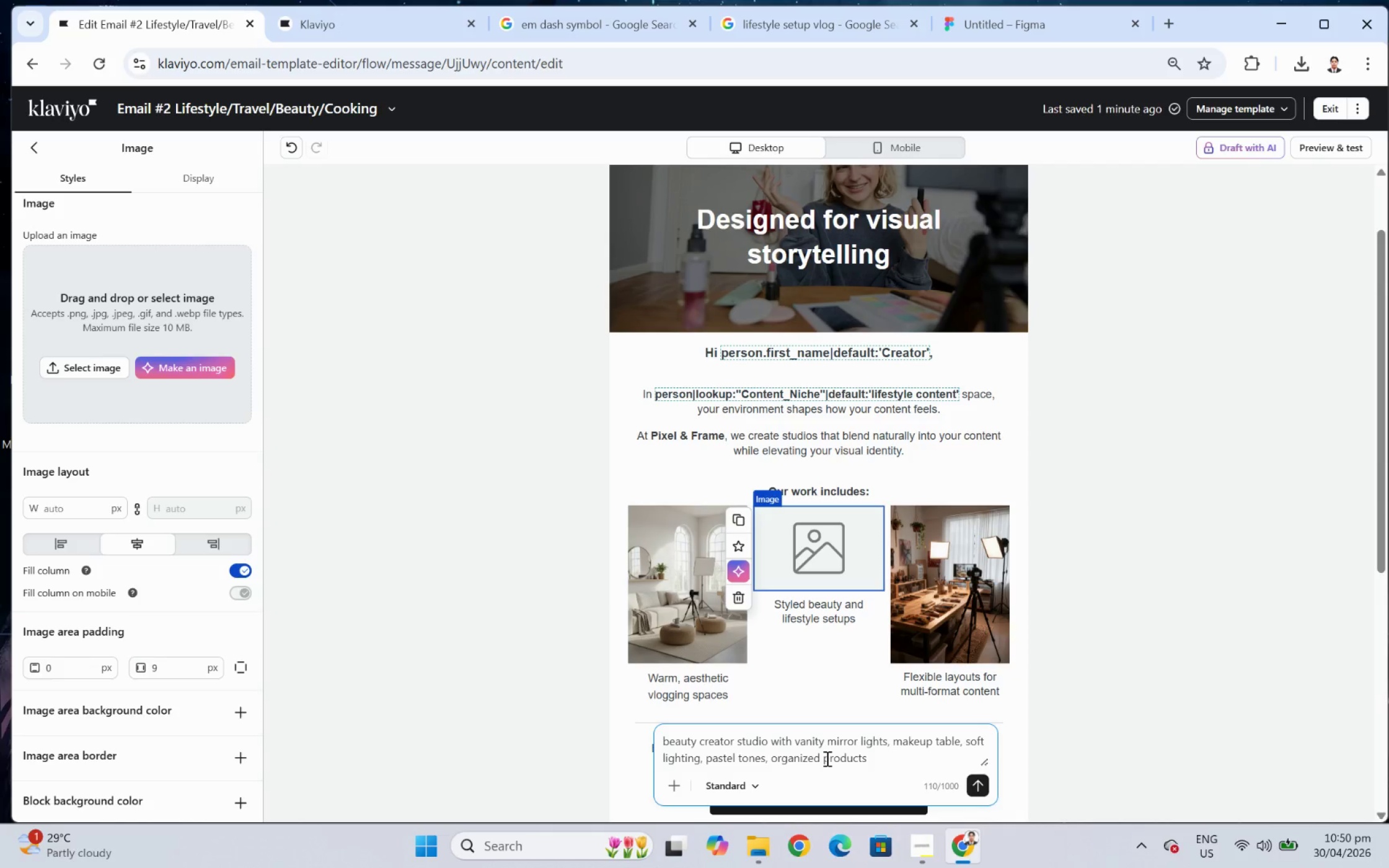 
wait(5.06)
 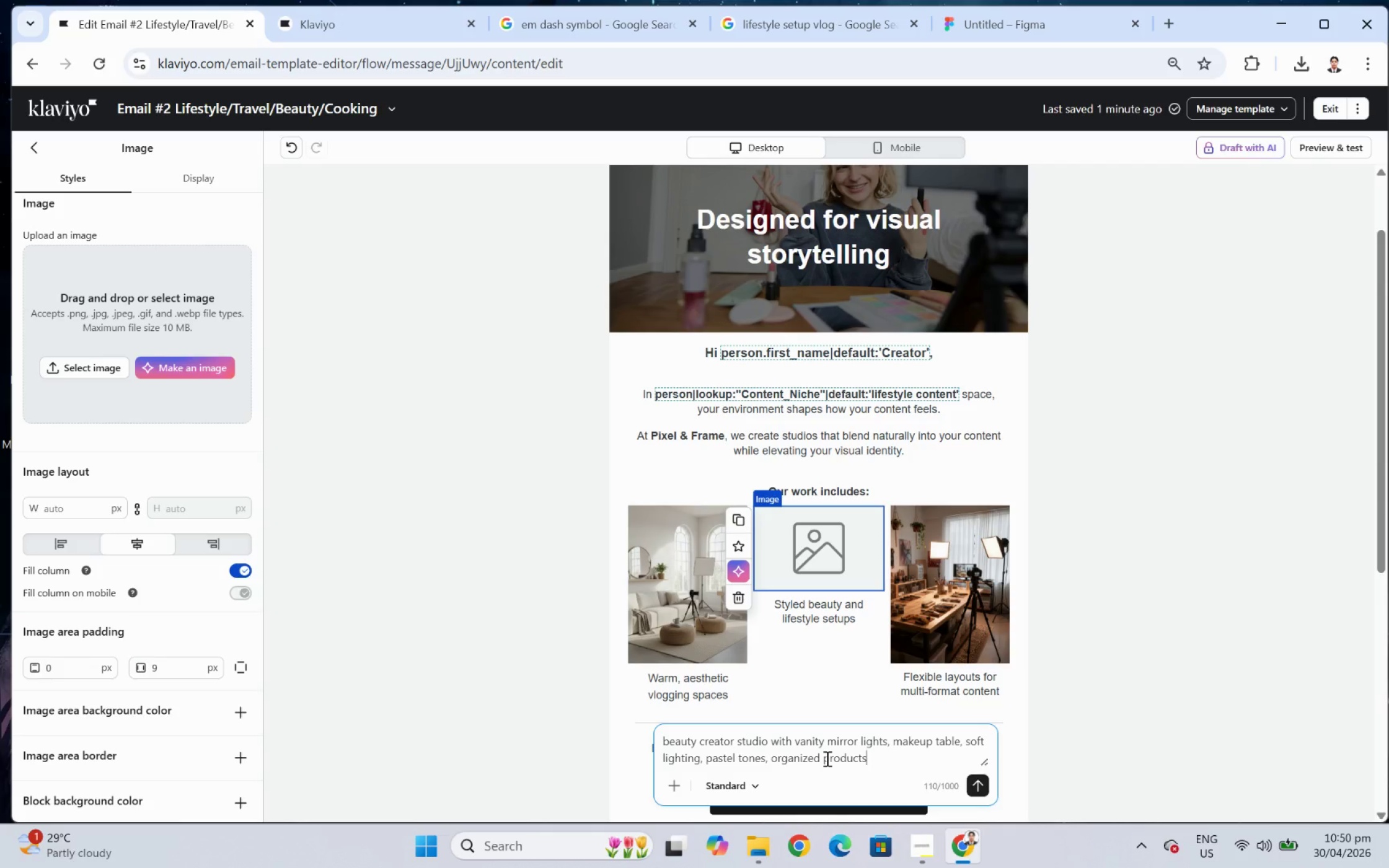 
type(, clean a)
key(Backspace)
type(aesthtic)
key(Backspace)
key(Backspace)
type(etic)
key(Backspace)
key(Backspace)
key(Backspace)
key(Backspace)
key(Backspace)
 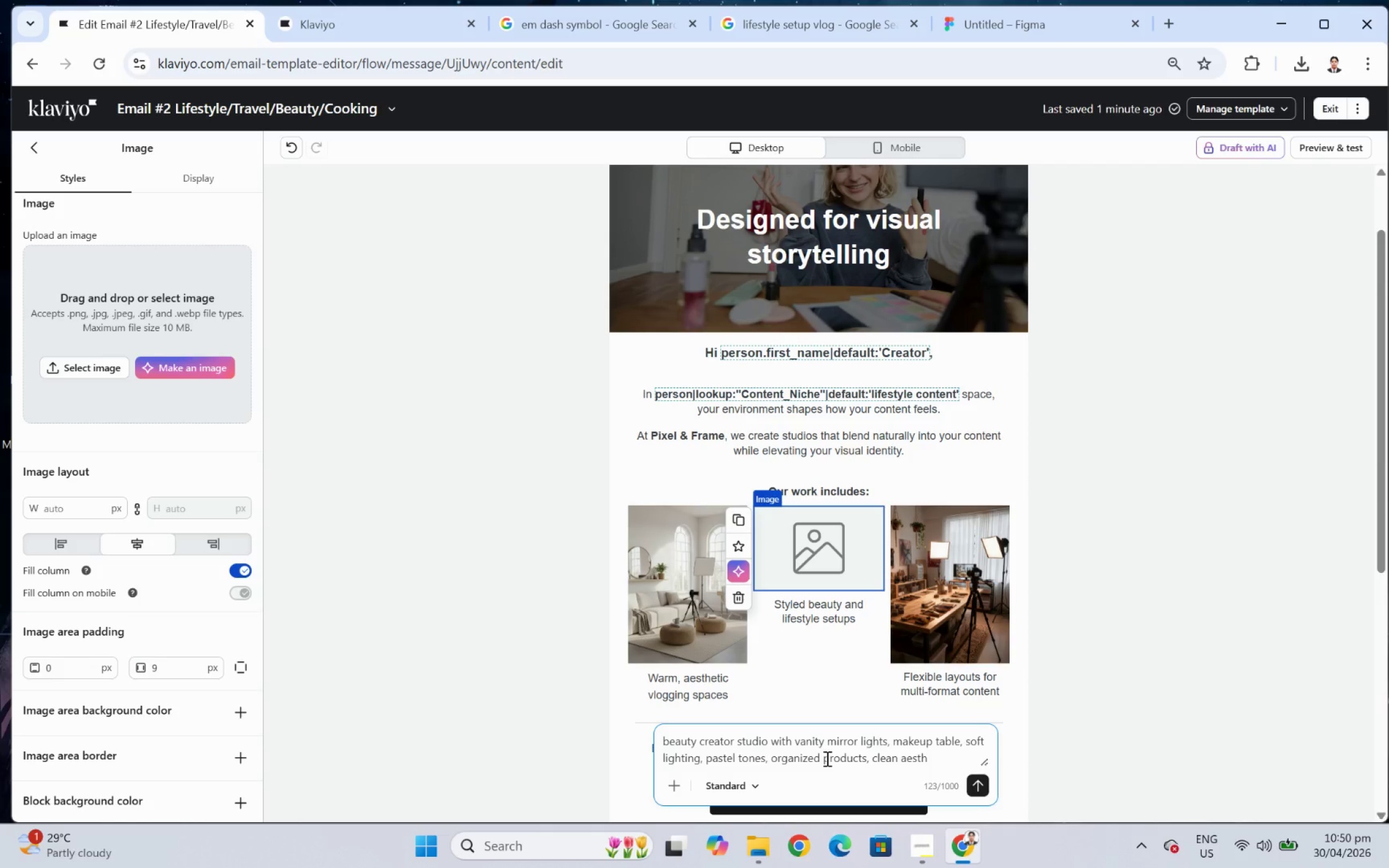 
type(etic, influencer setup, bright and polished composition)
 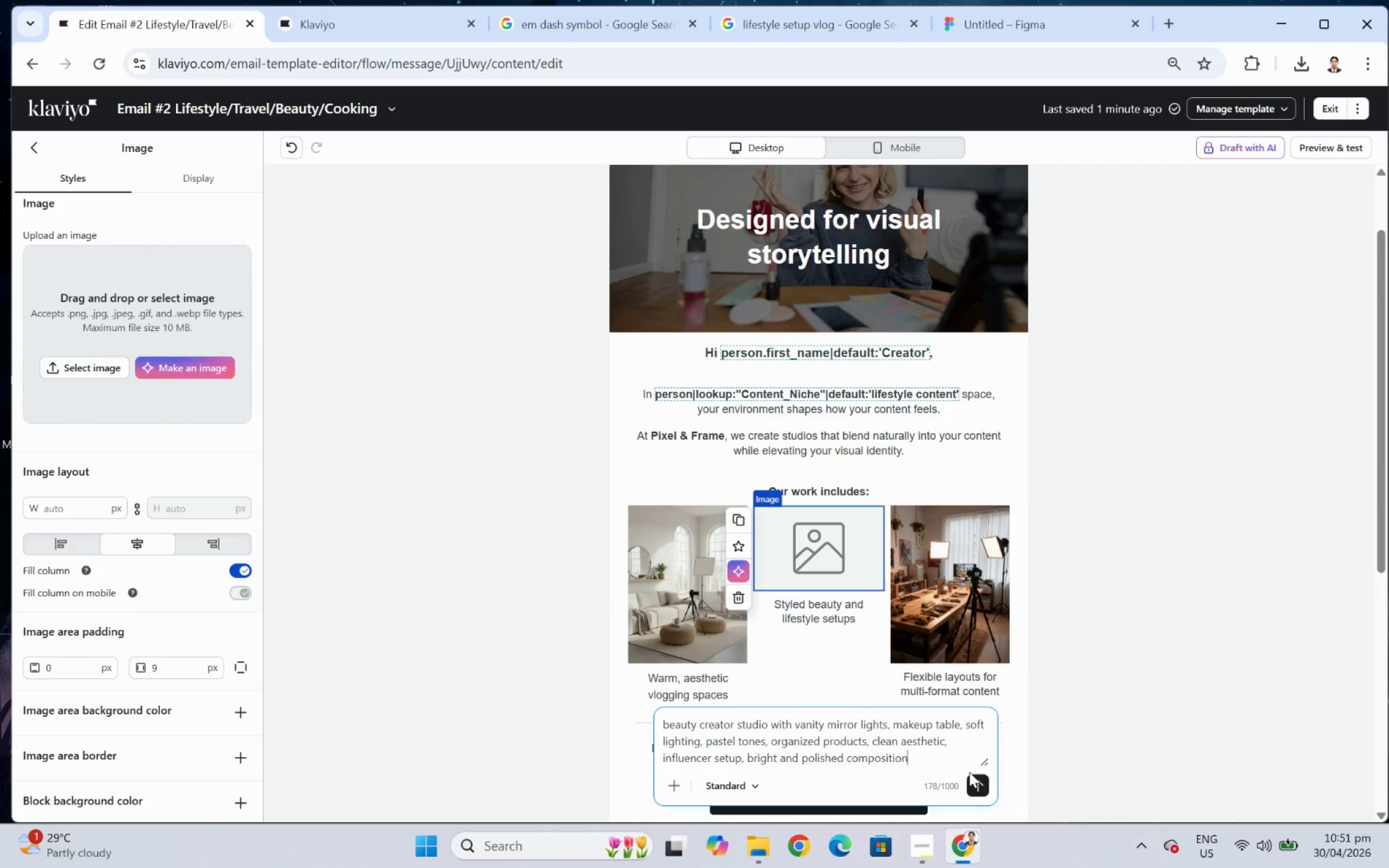 
left_click([980, 777])
 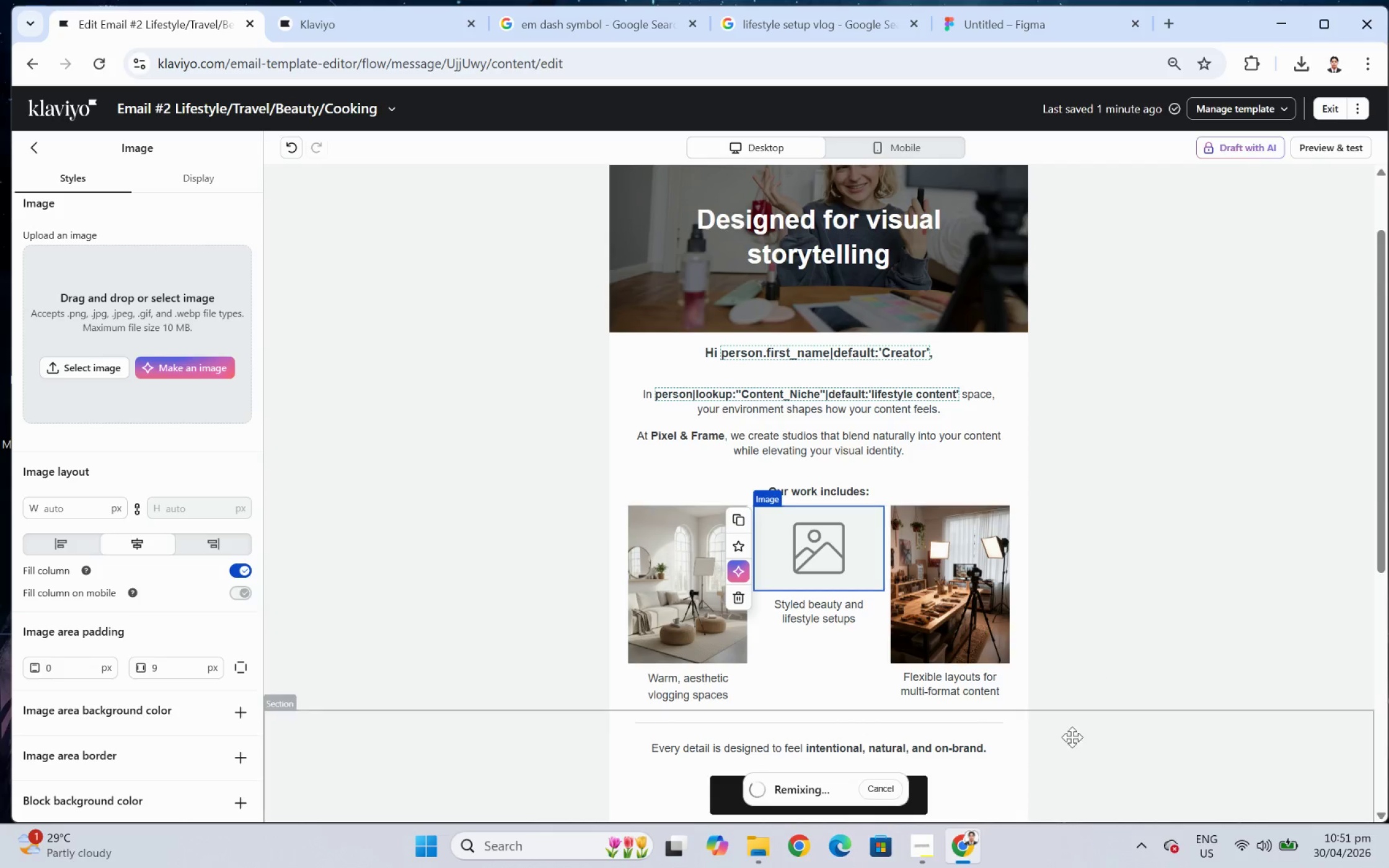 
left_click([929, 835])